 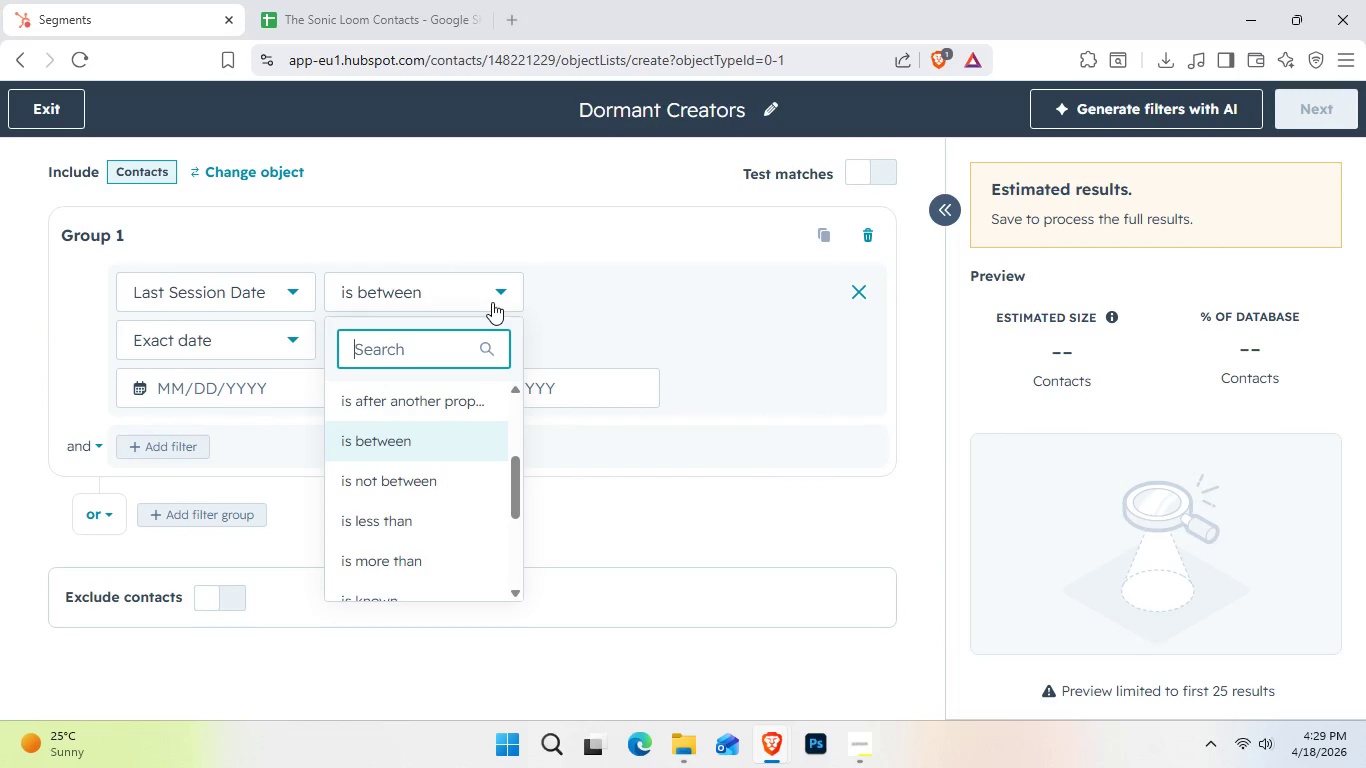 
left_click([480, 485])
 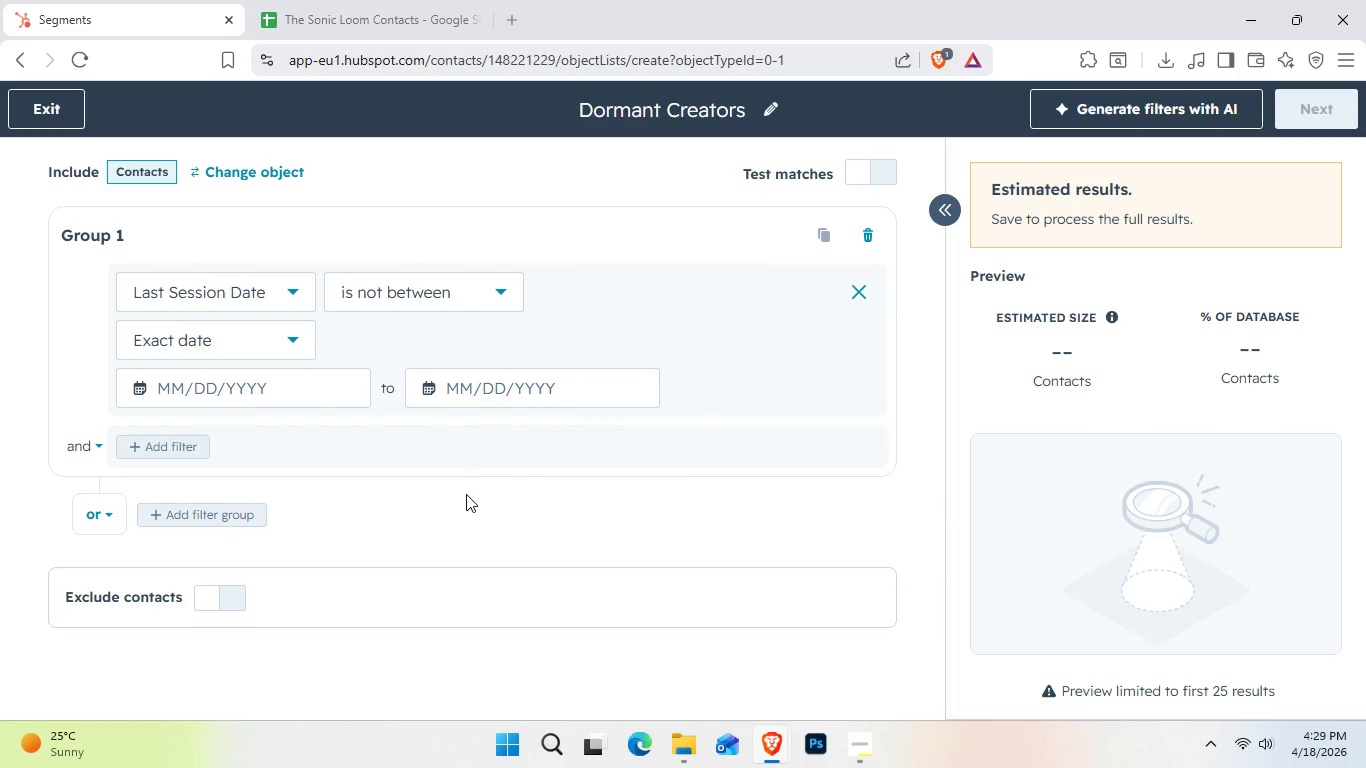 
wait(11.2)
 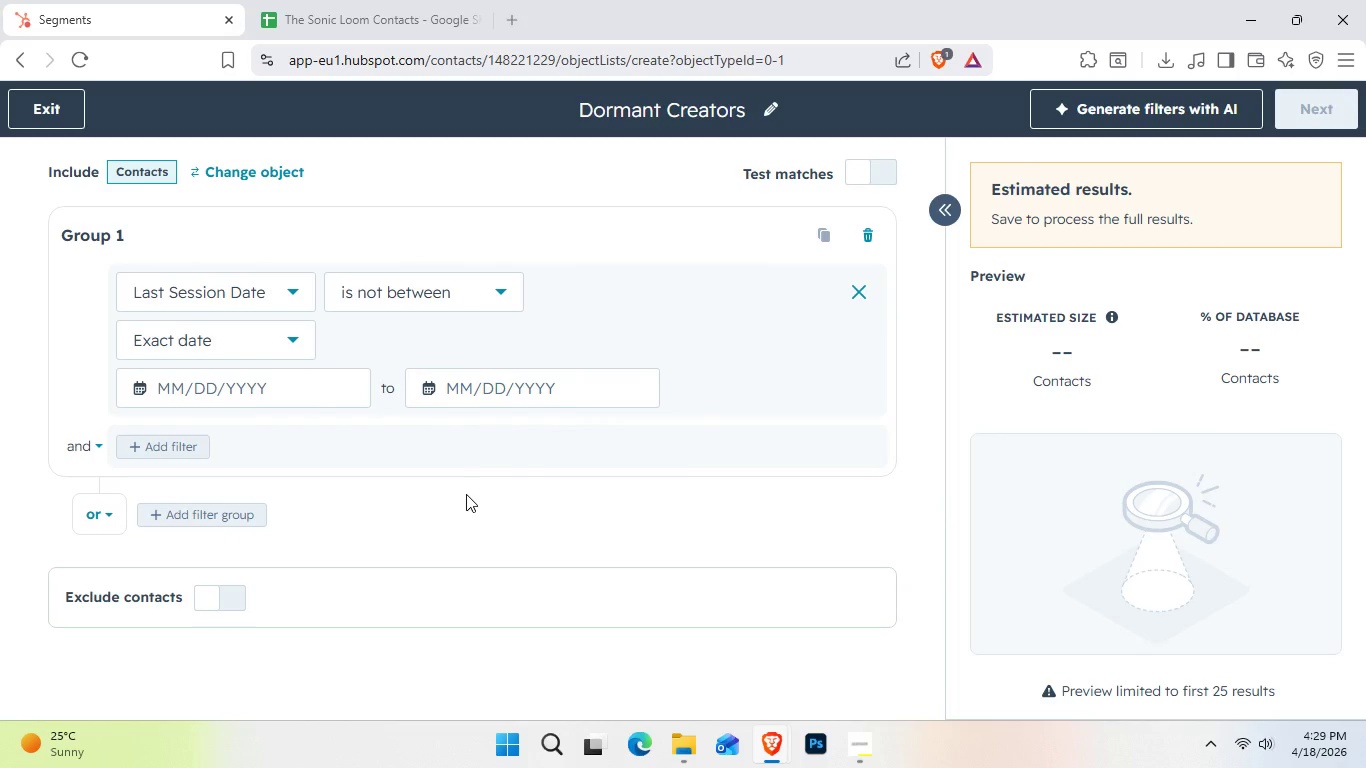 
left_click([476, 282])
 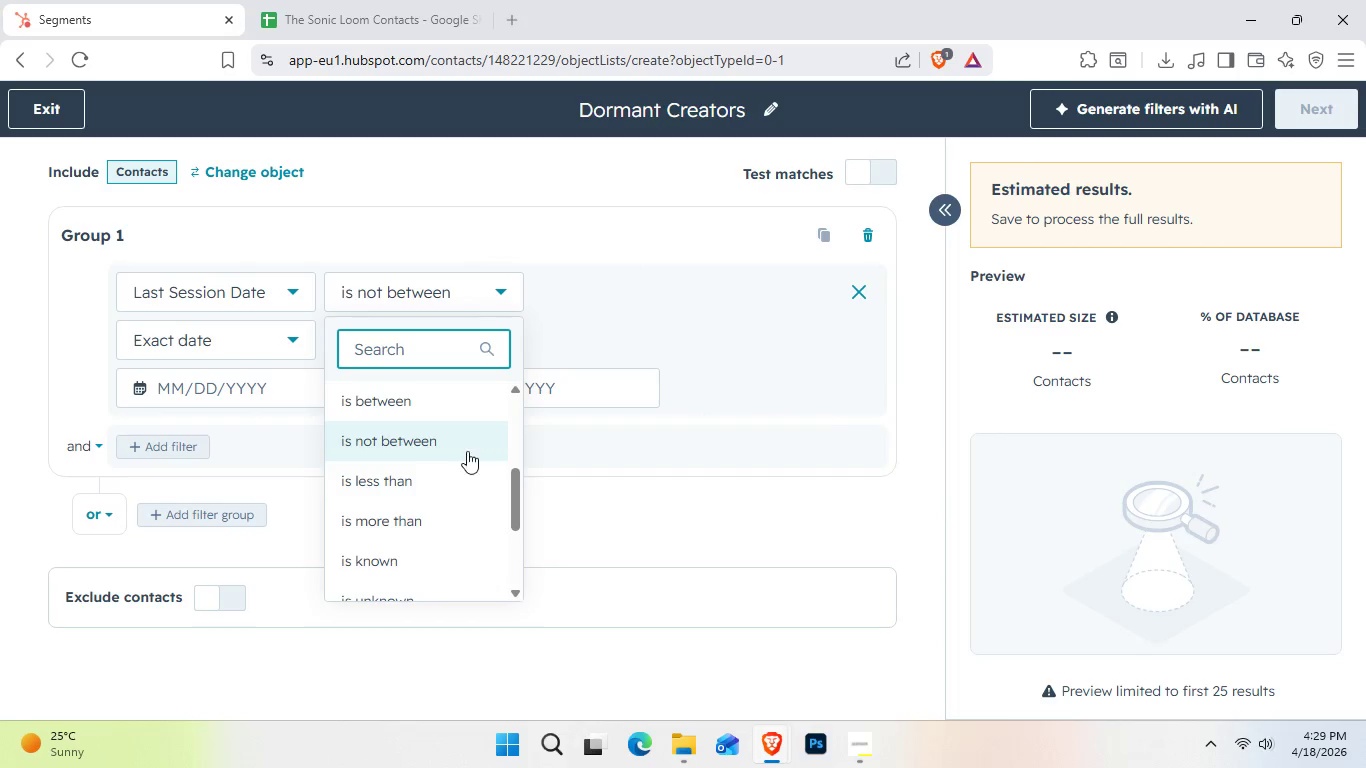 
left_click([465, 473])
 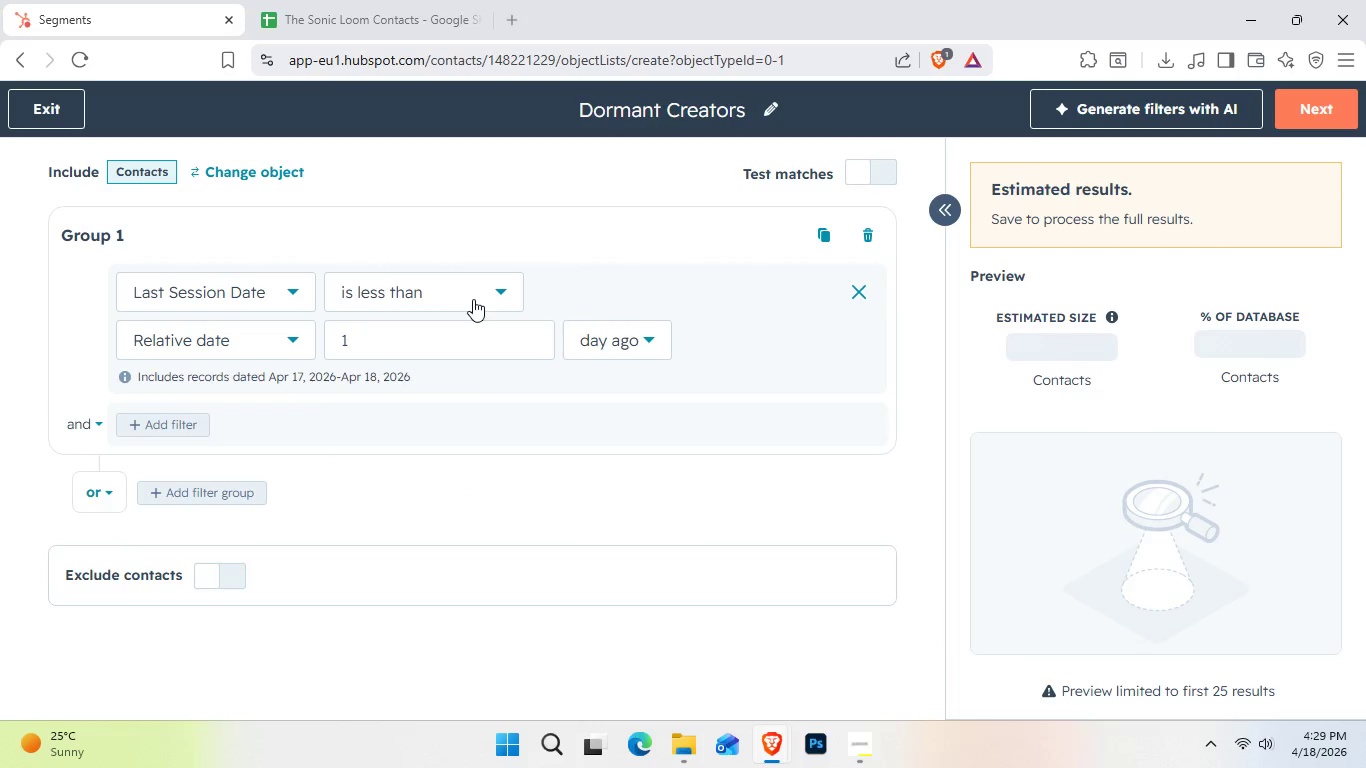 
left_click([473, 299])
 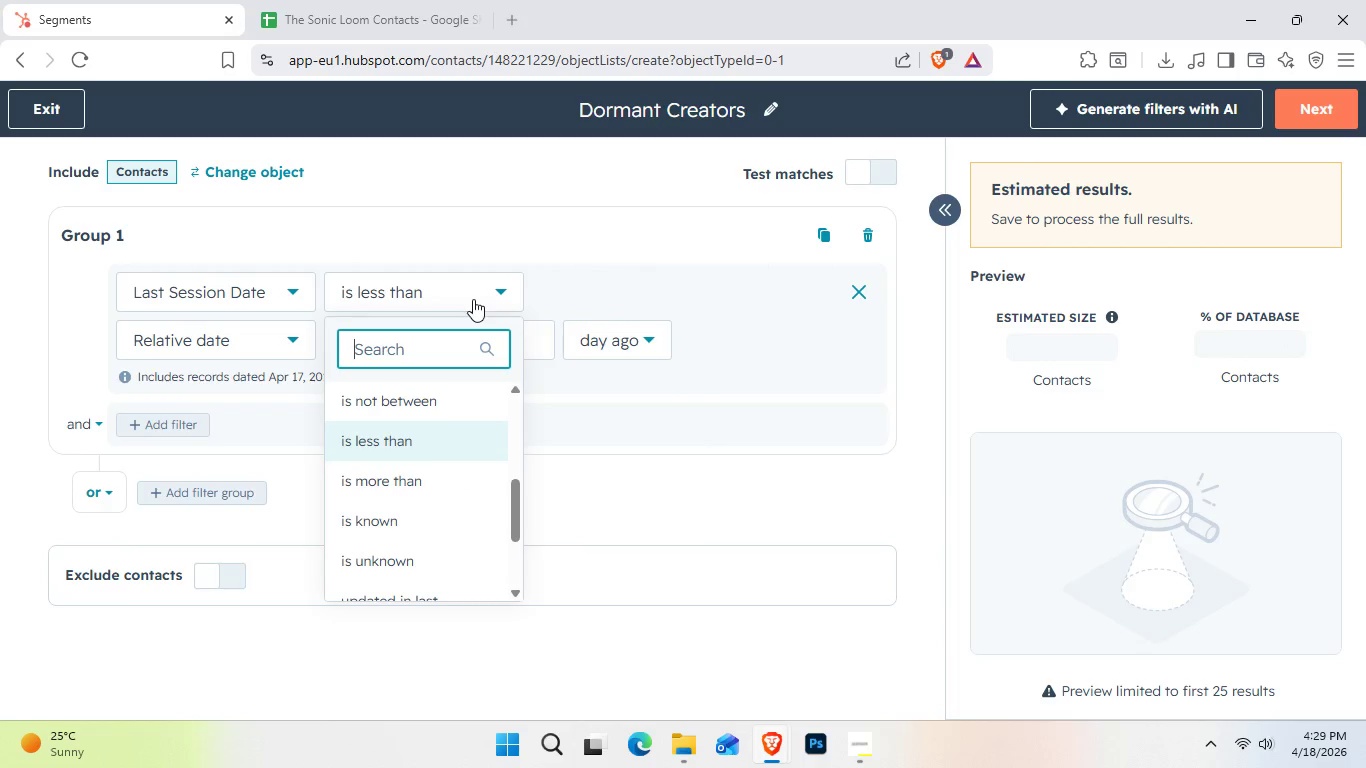 
left_click([473, 299])
 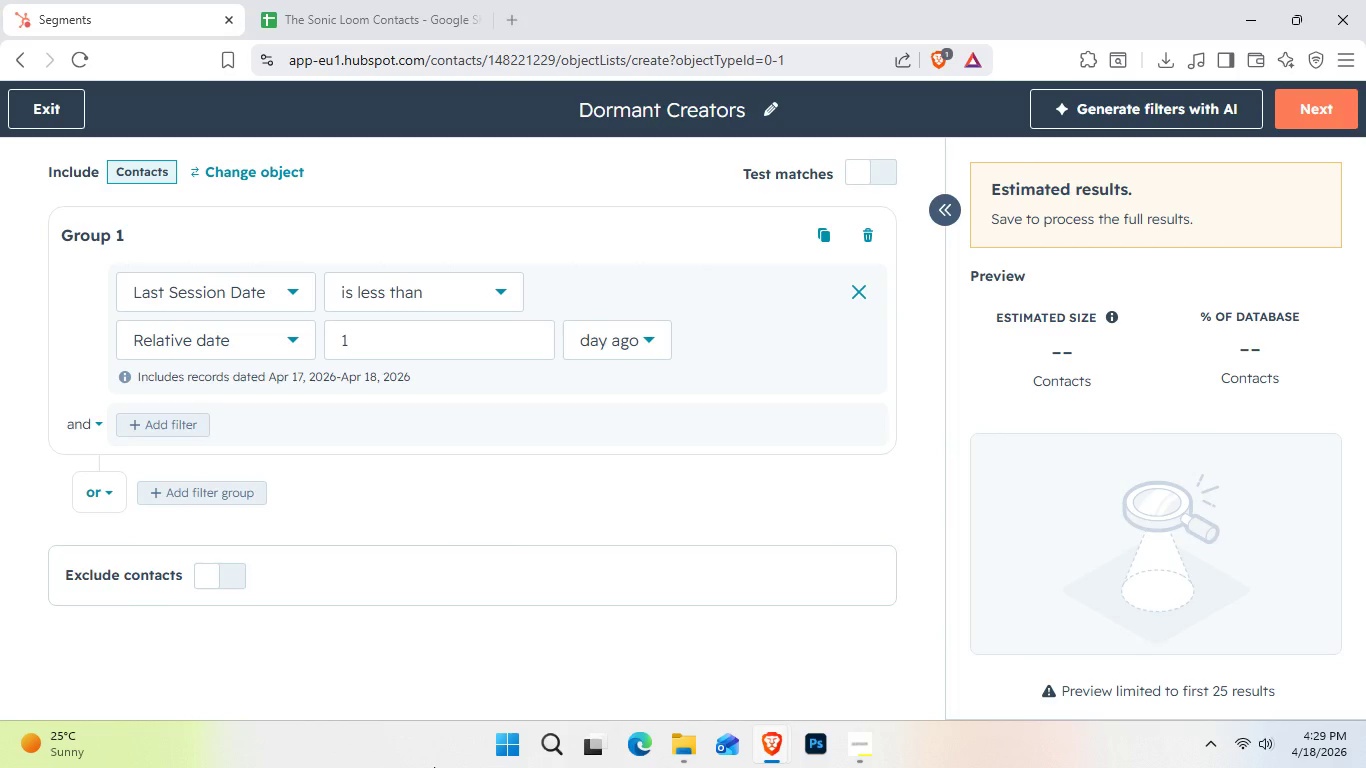 
wait(17.38)
 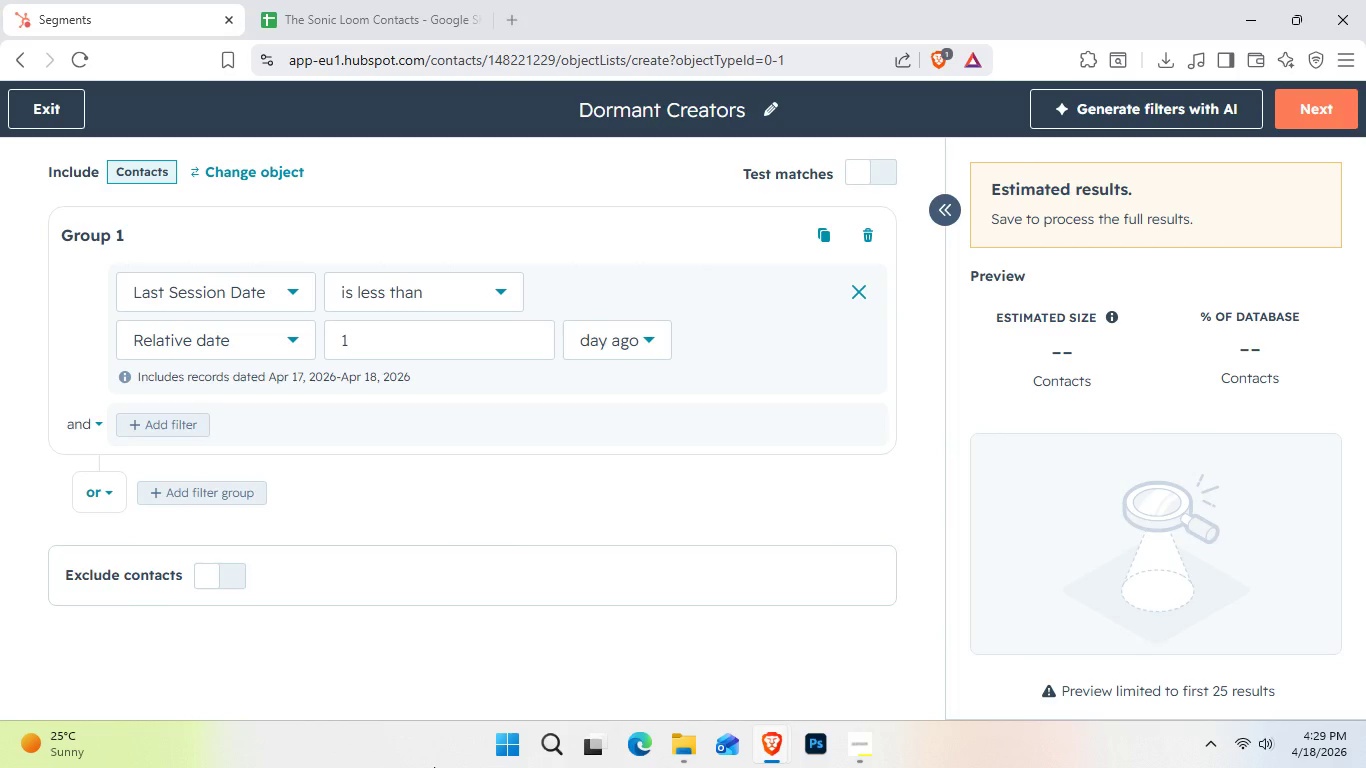 
left_click([464, 312])
 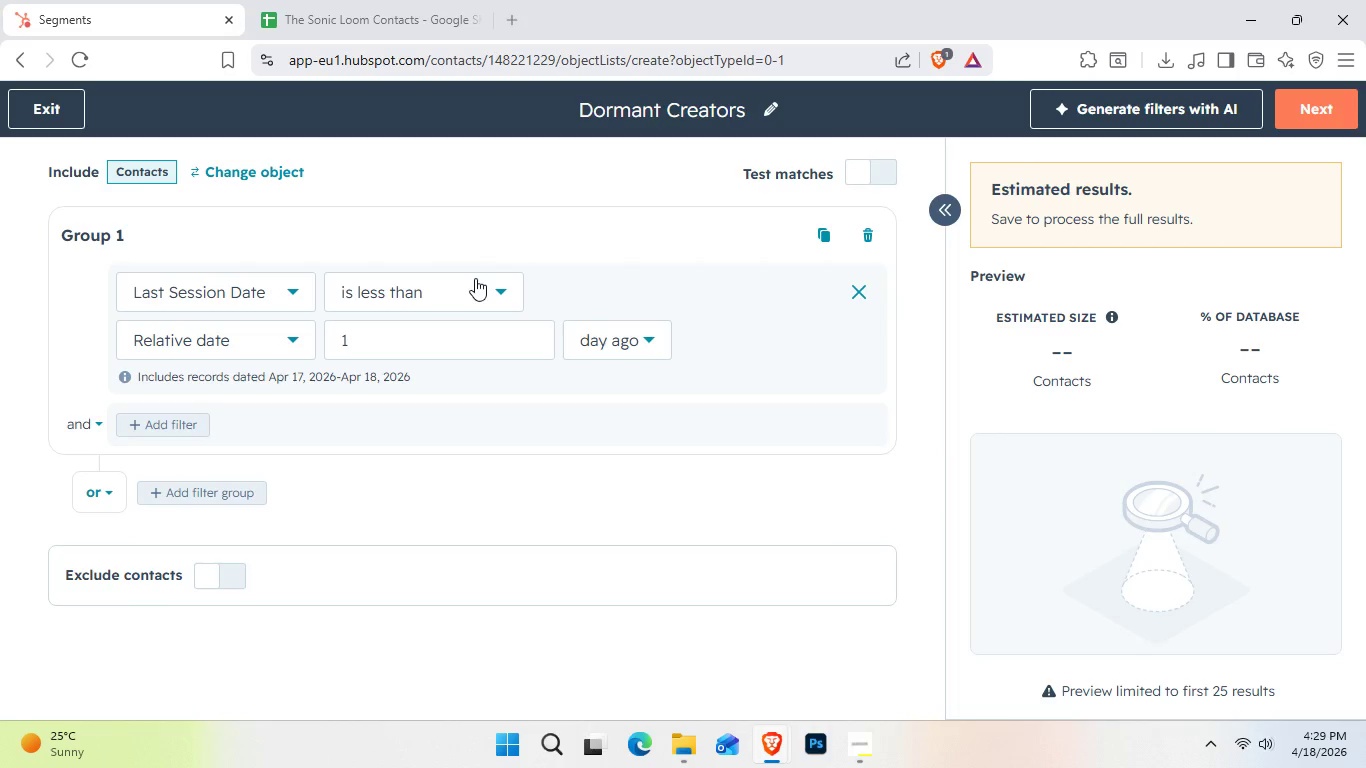 
left_click_drag(start_coordinate=[475, 281], to_coordinate=[475, 290])
 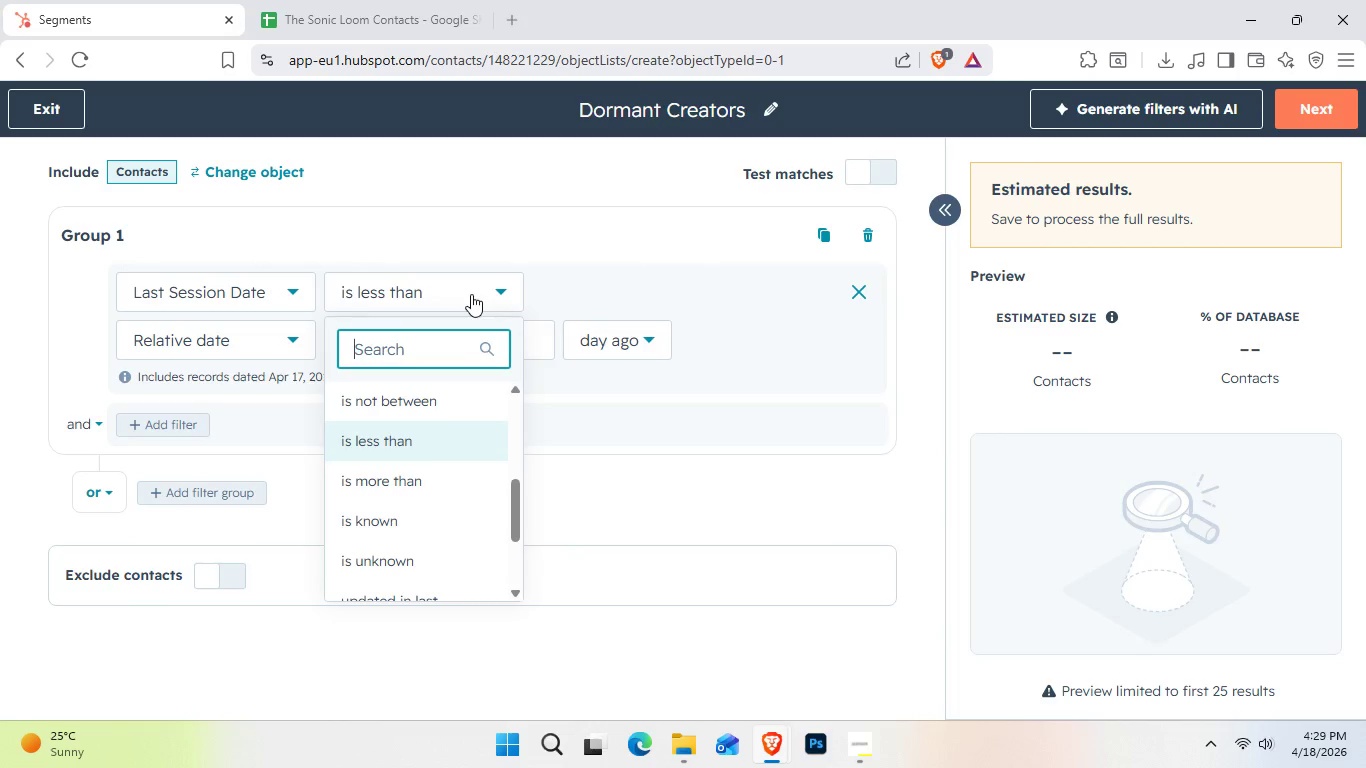 
left_click([471, 294])
 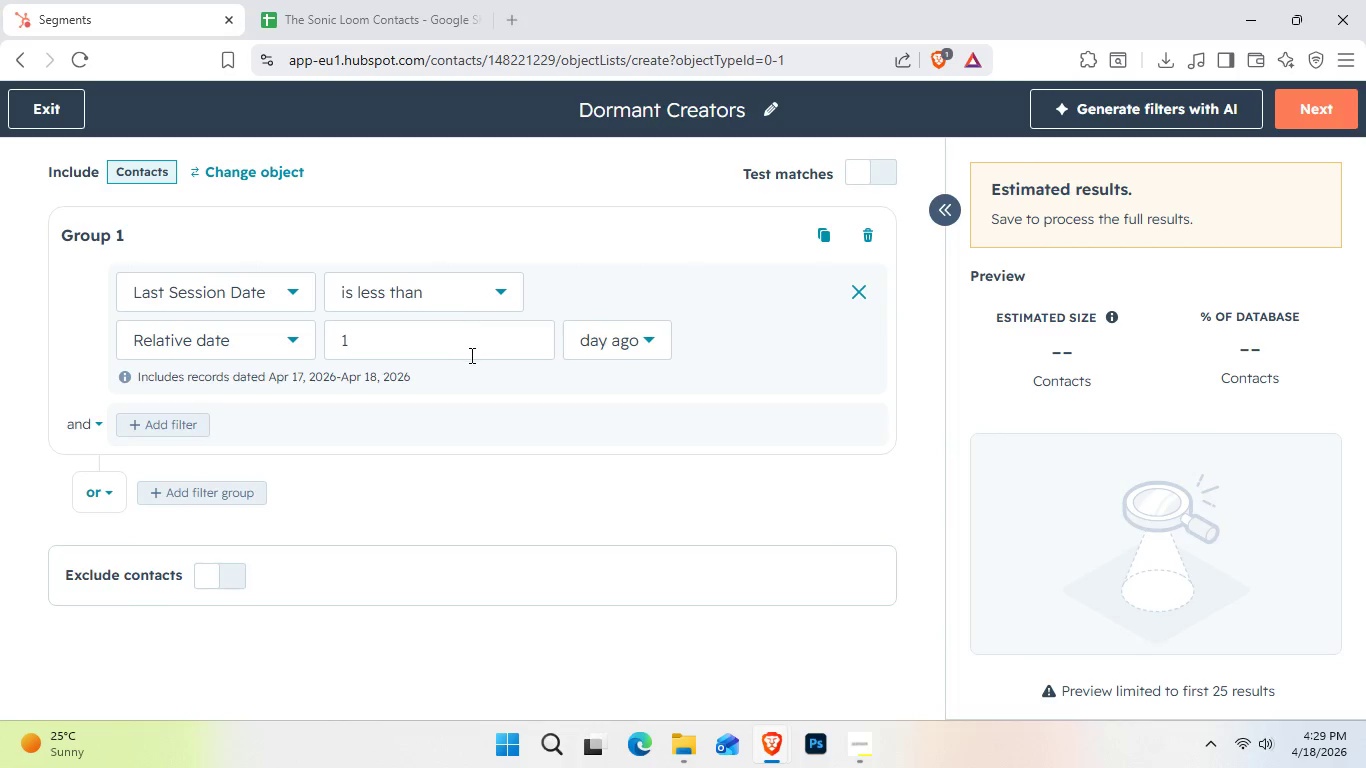 
double_click([470, 355])
 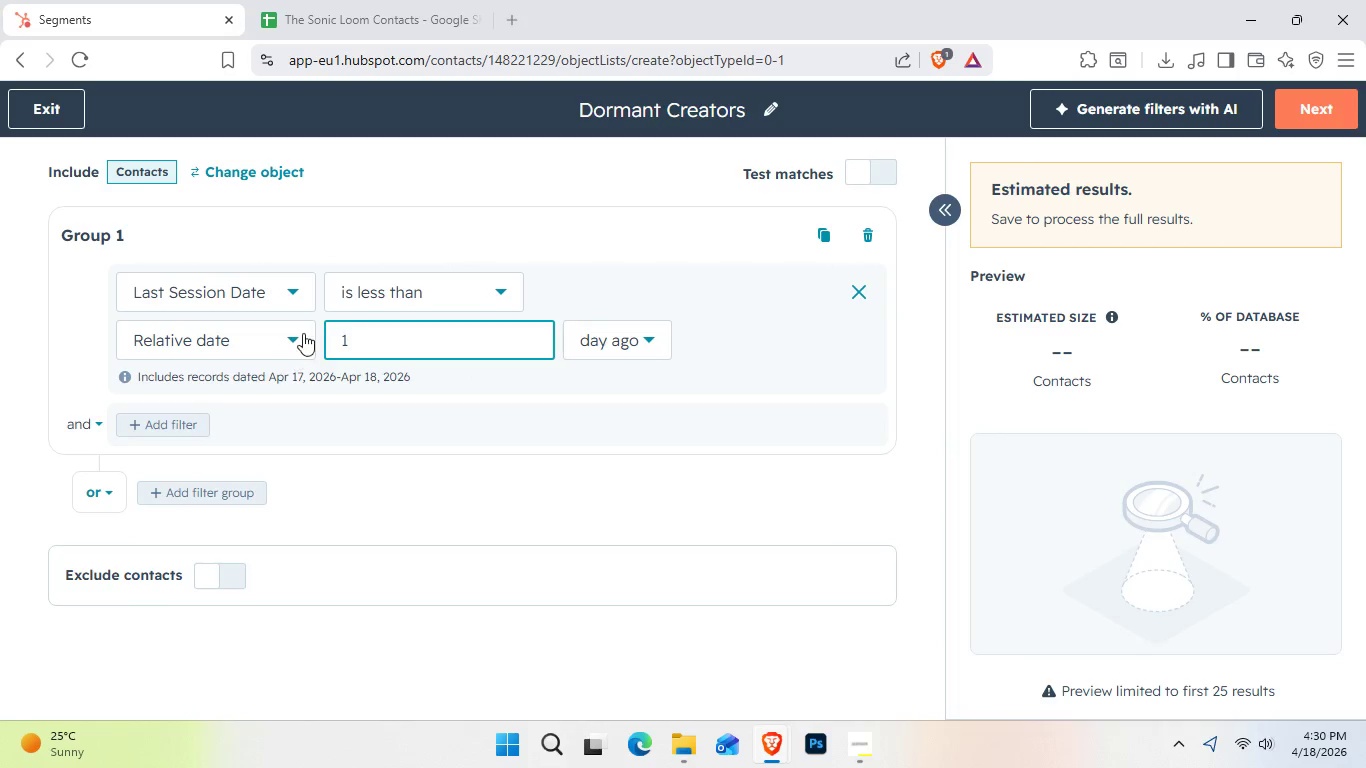 
wait(5.28)
 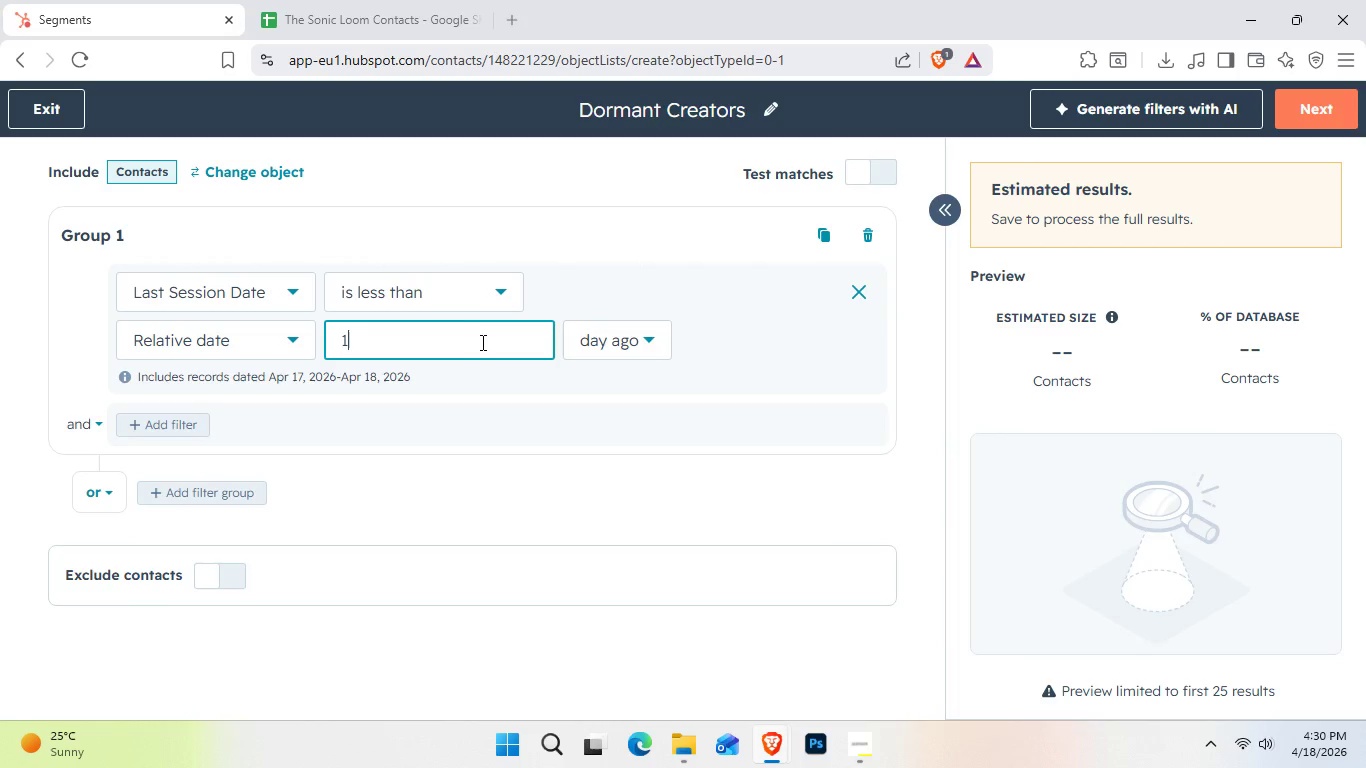 
left_click([274, 436])
 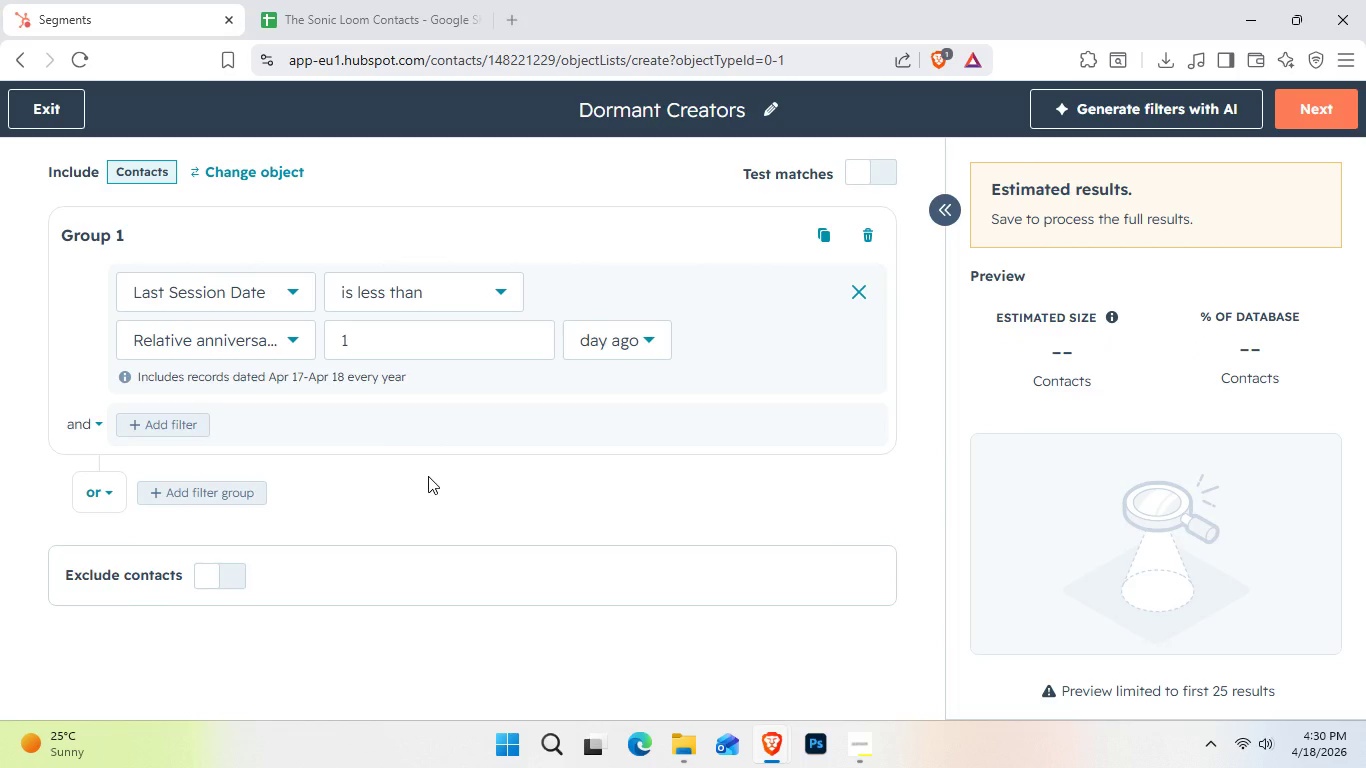 
wait(16.17)
 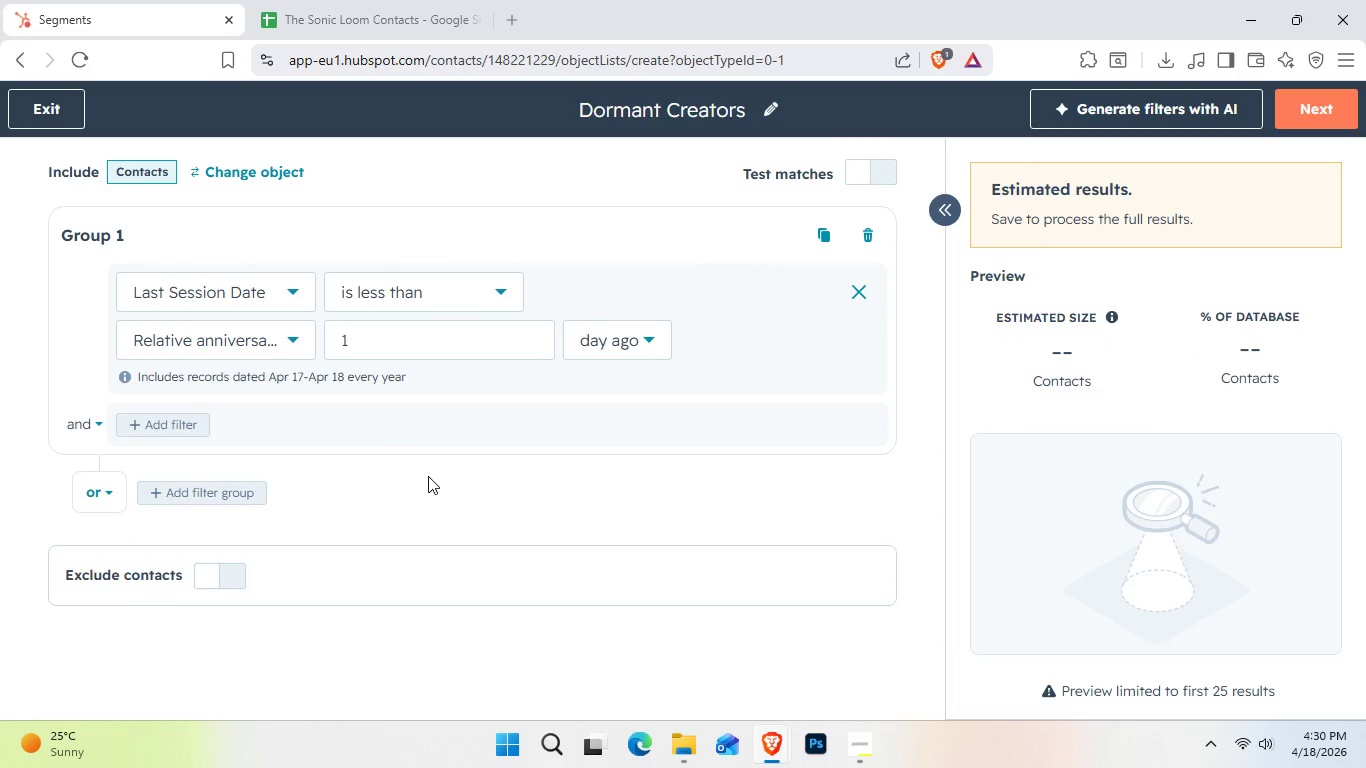 
left_click([359, 297])
 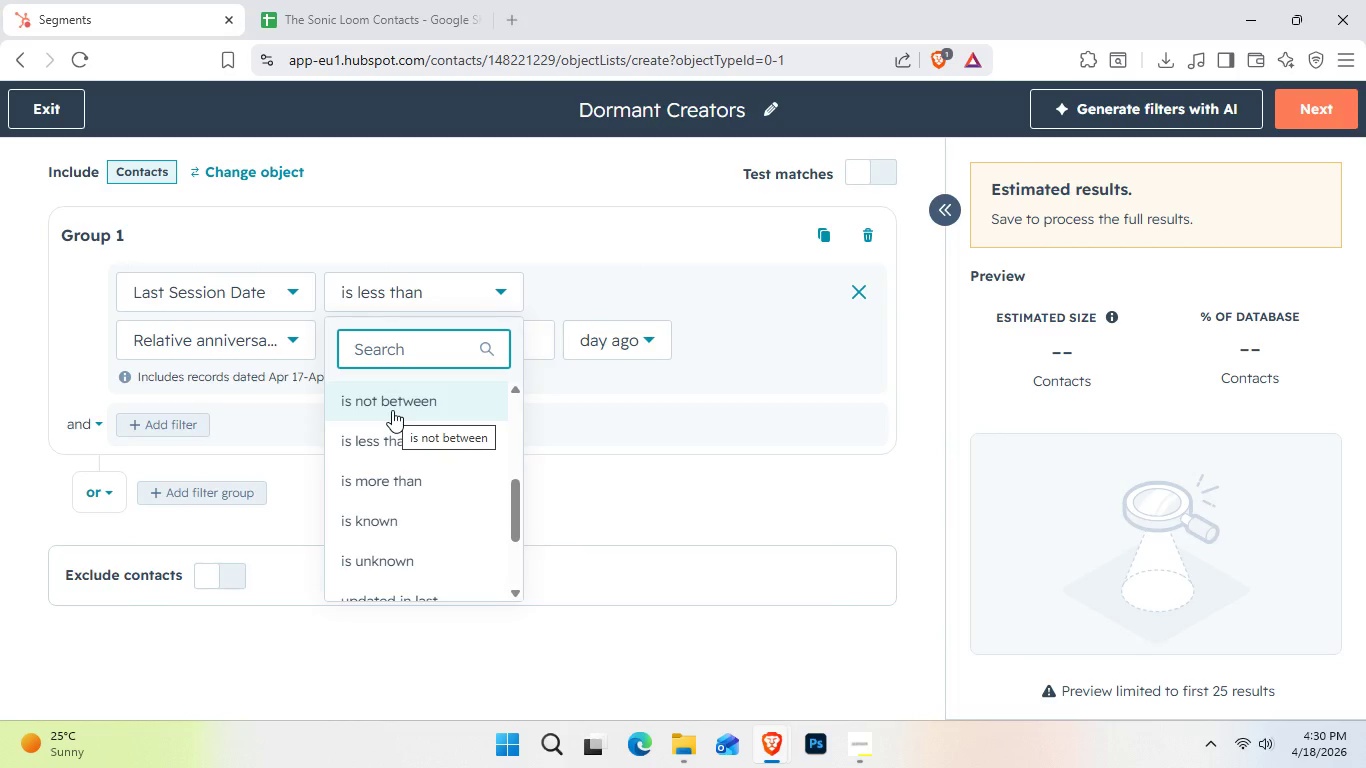 
wait(14.59)
 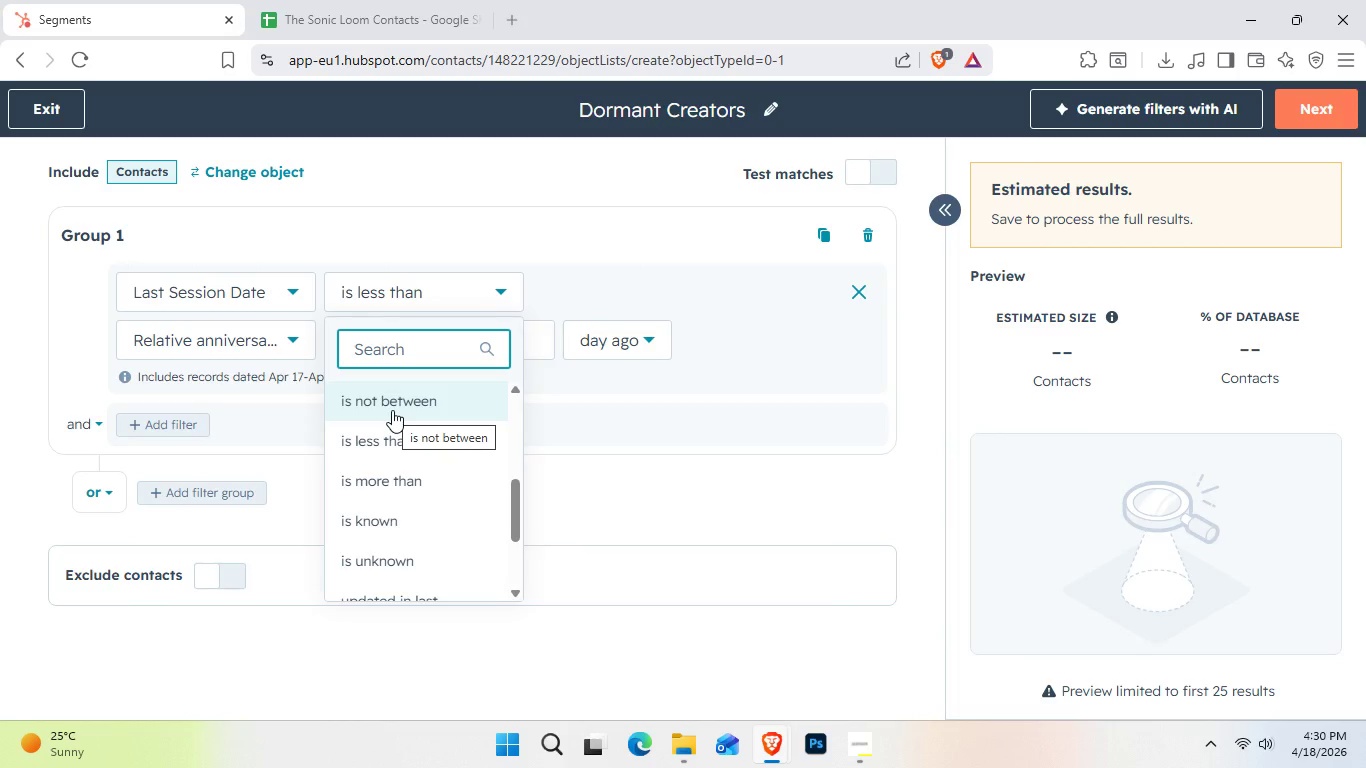 
left_click([414, 510])
 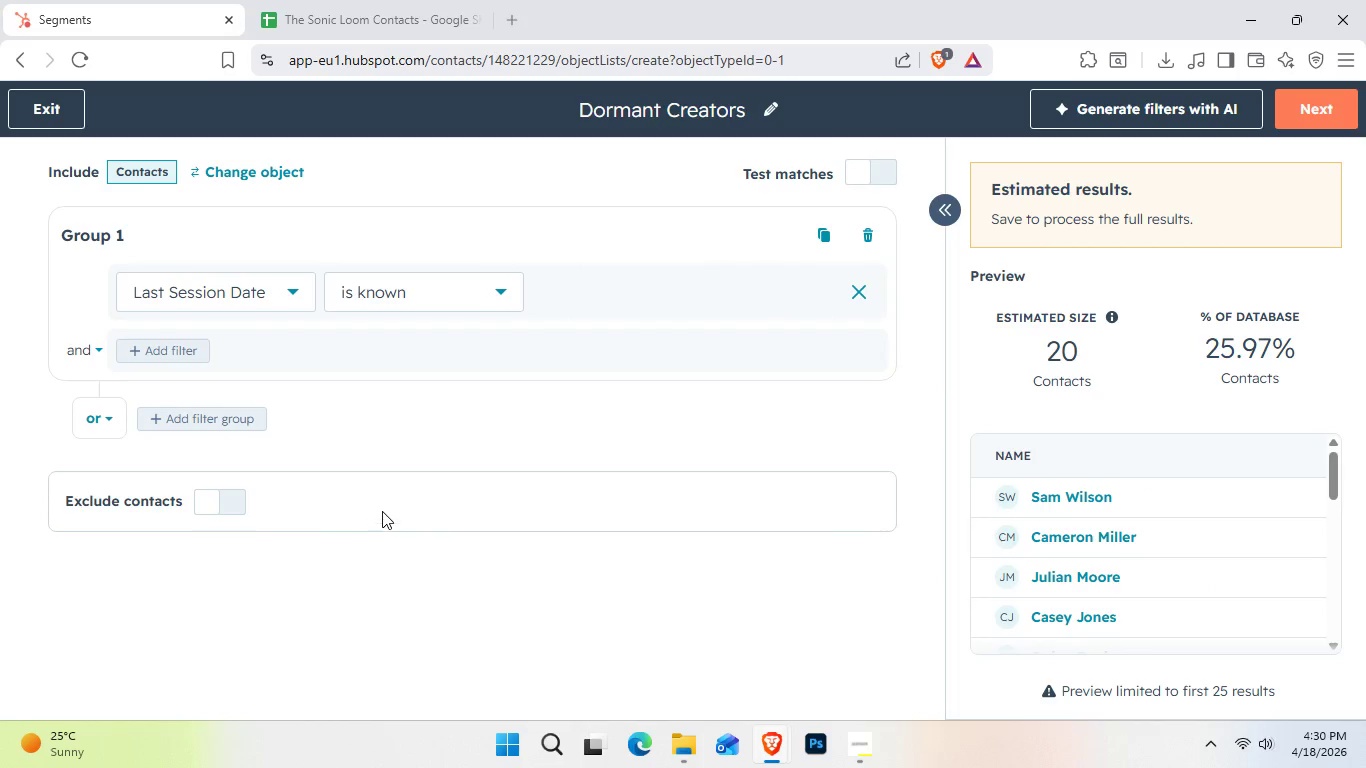 
wait(12.78)
 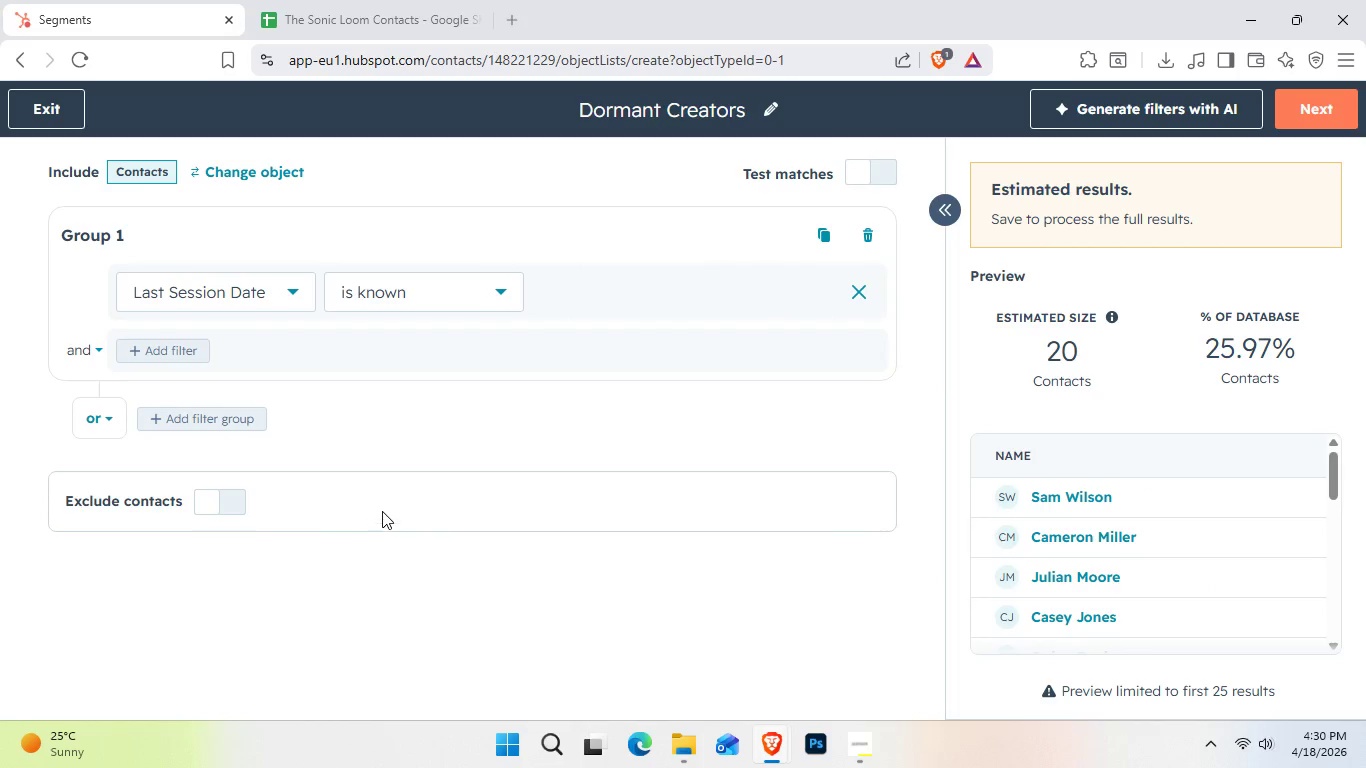 
left_click([434, 290])
 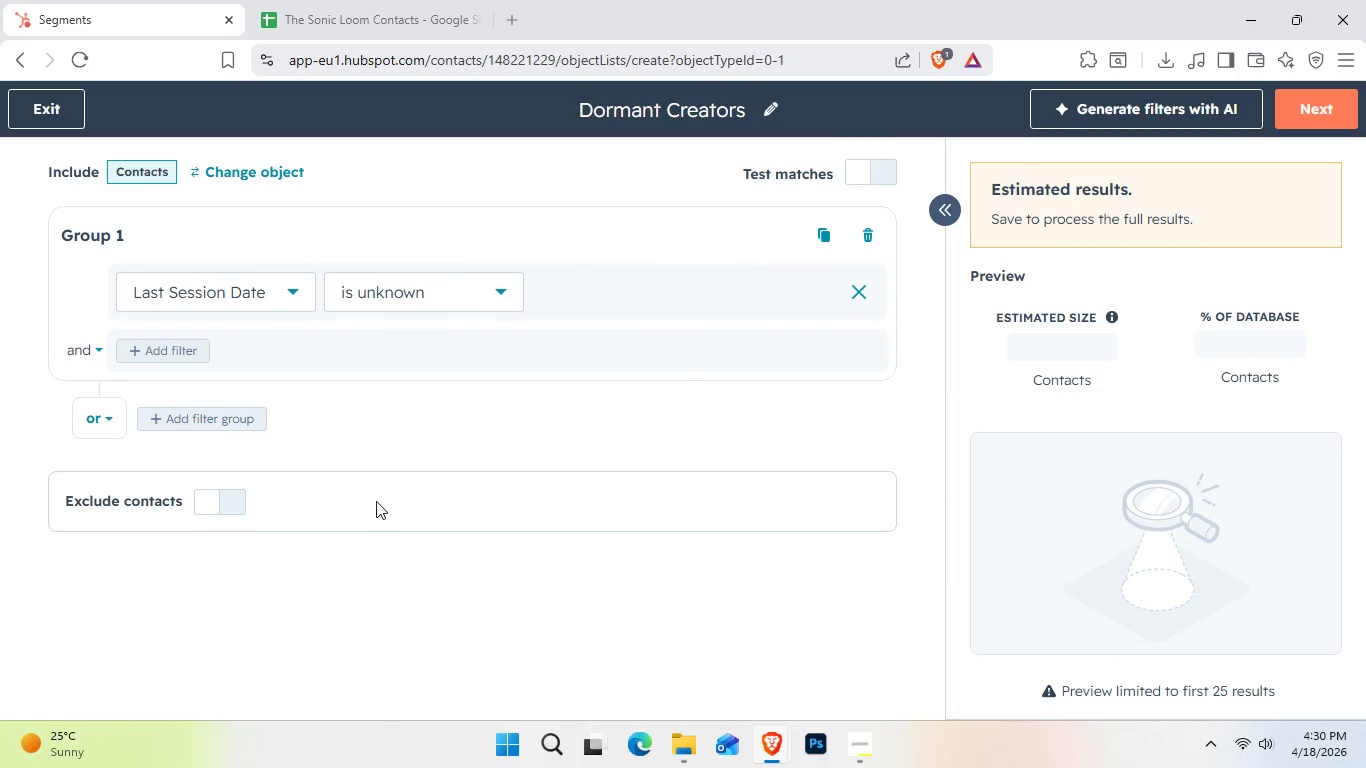 
wait(6.51)
 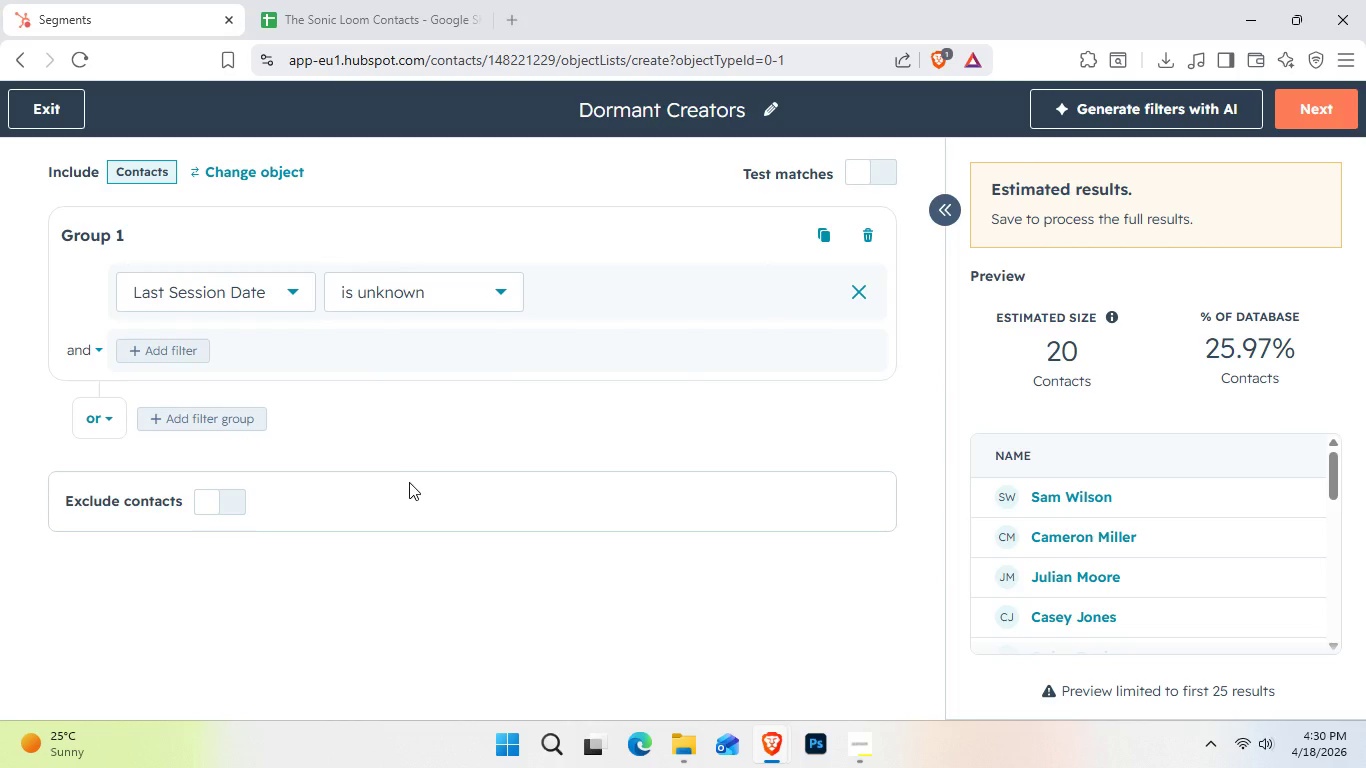 
key(MediaTrackNext)
 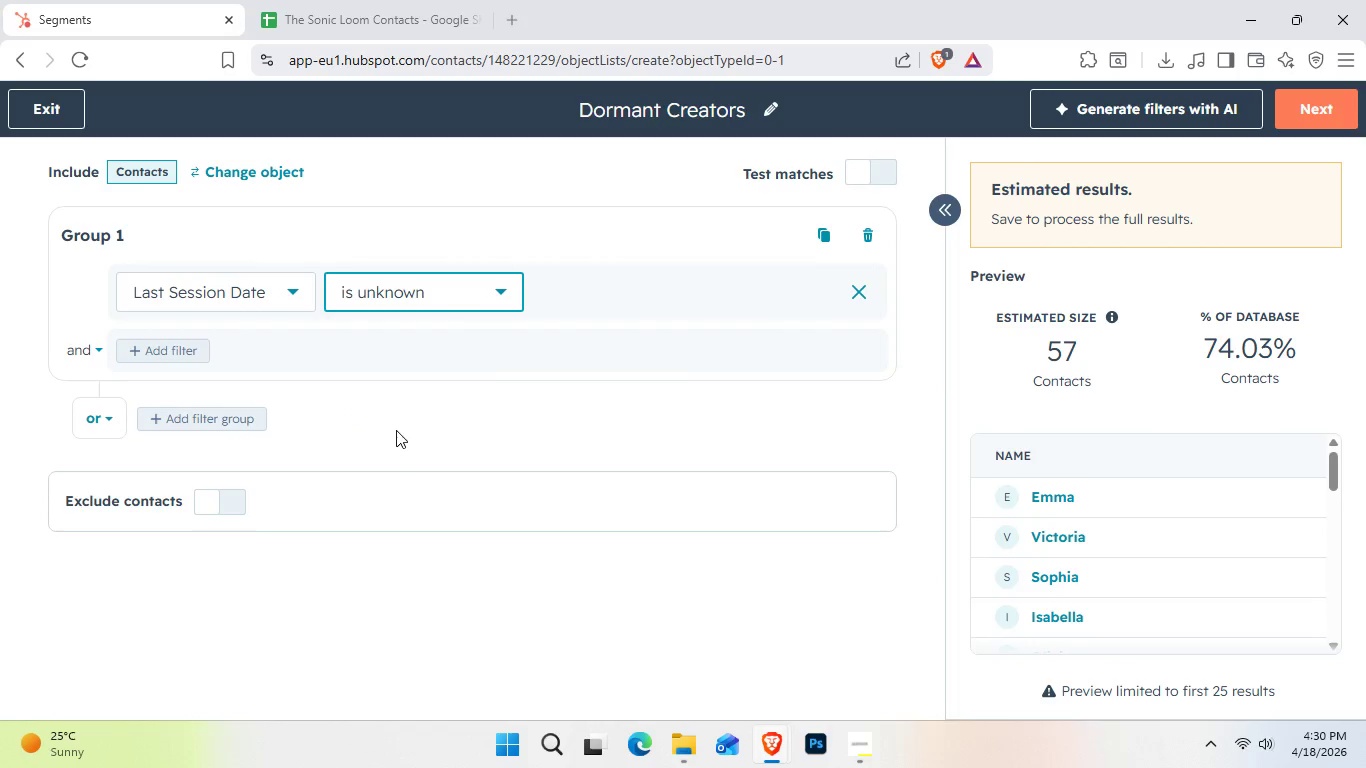 
key(MediaTrackNext)
 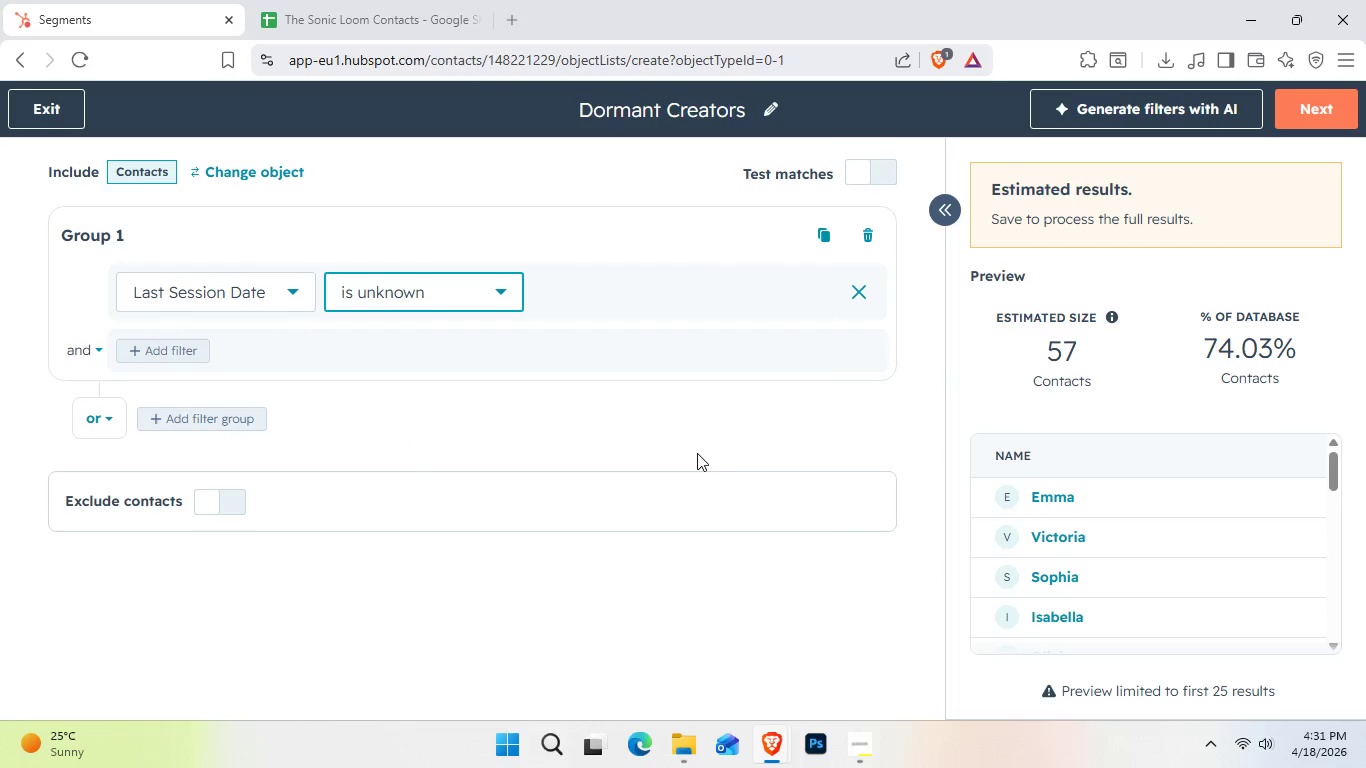 
wait(5.97)
 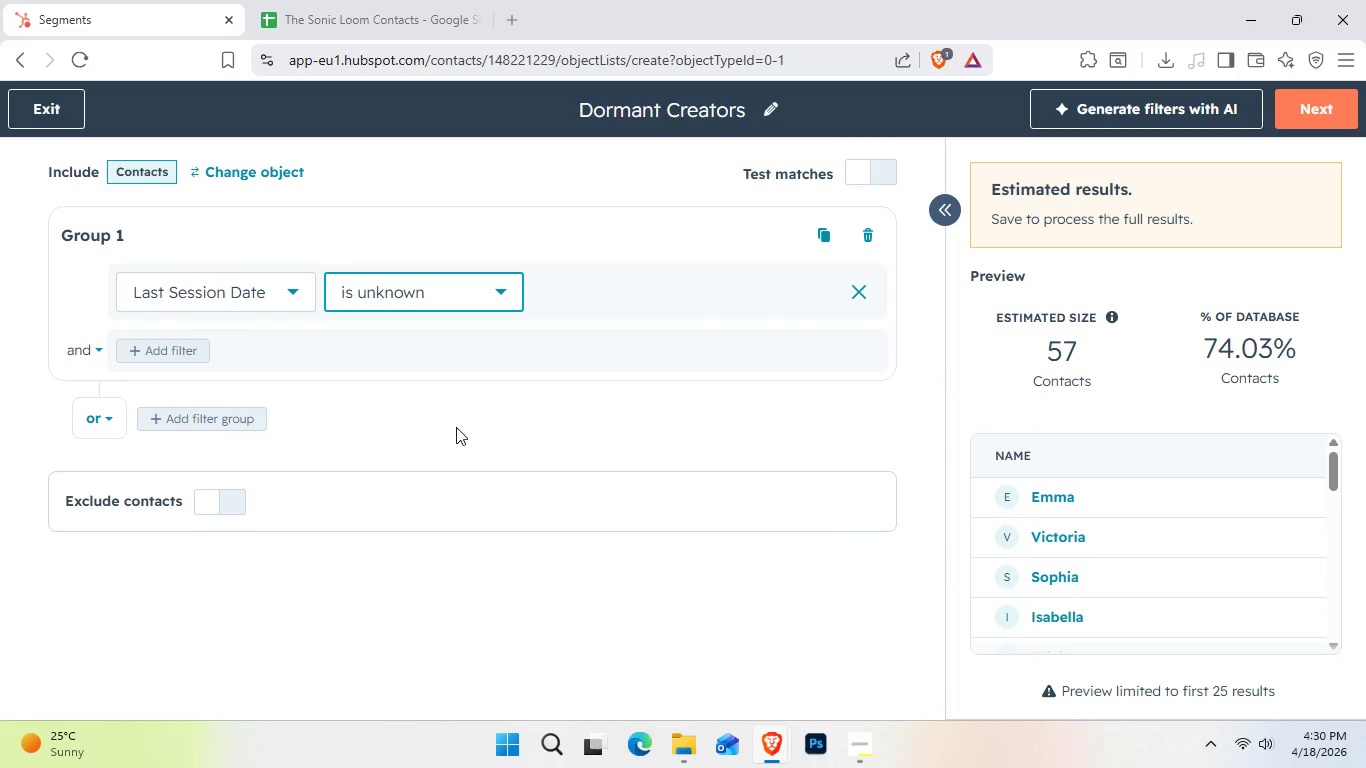 
left_click([469, 298])
 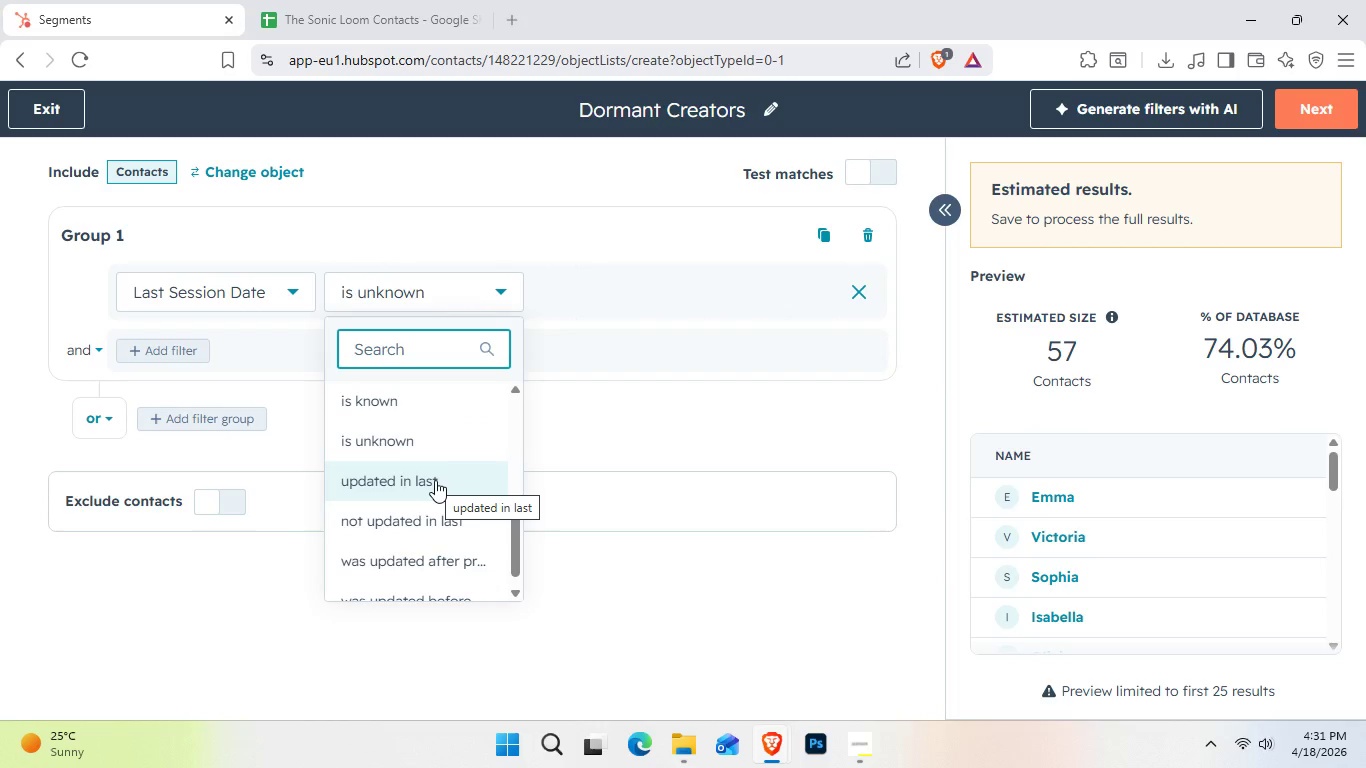 
left_click([435, 480])
 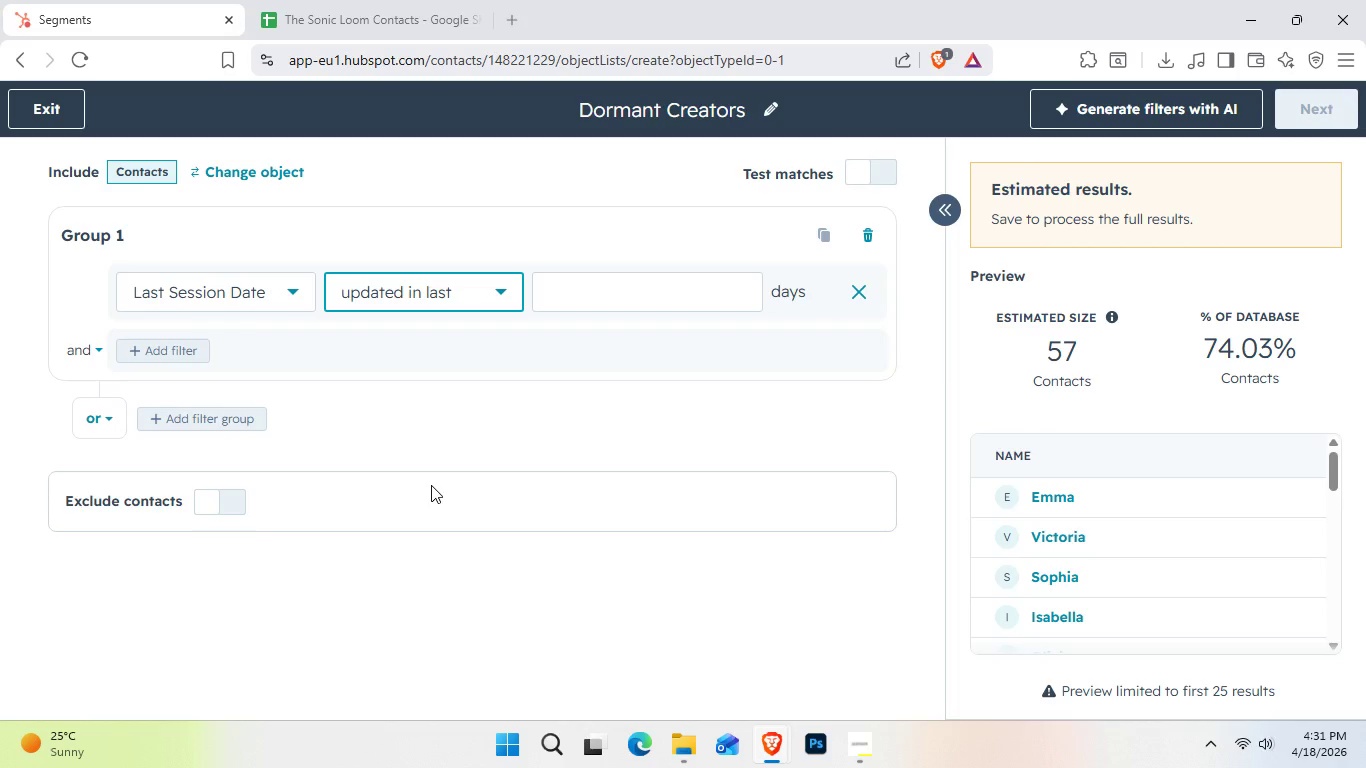 
wait(6.53)
 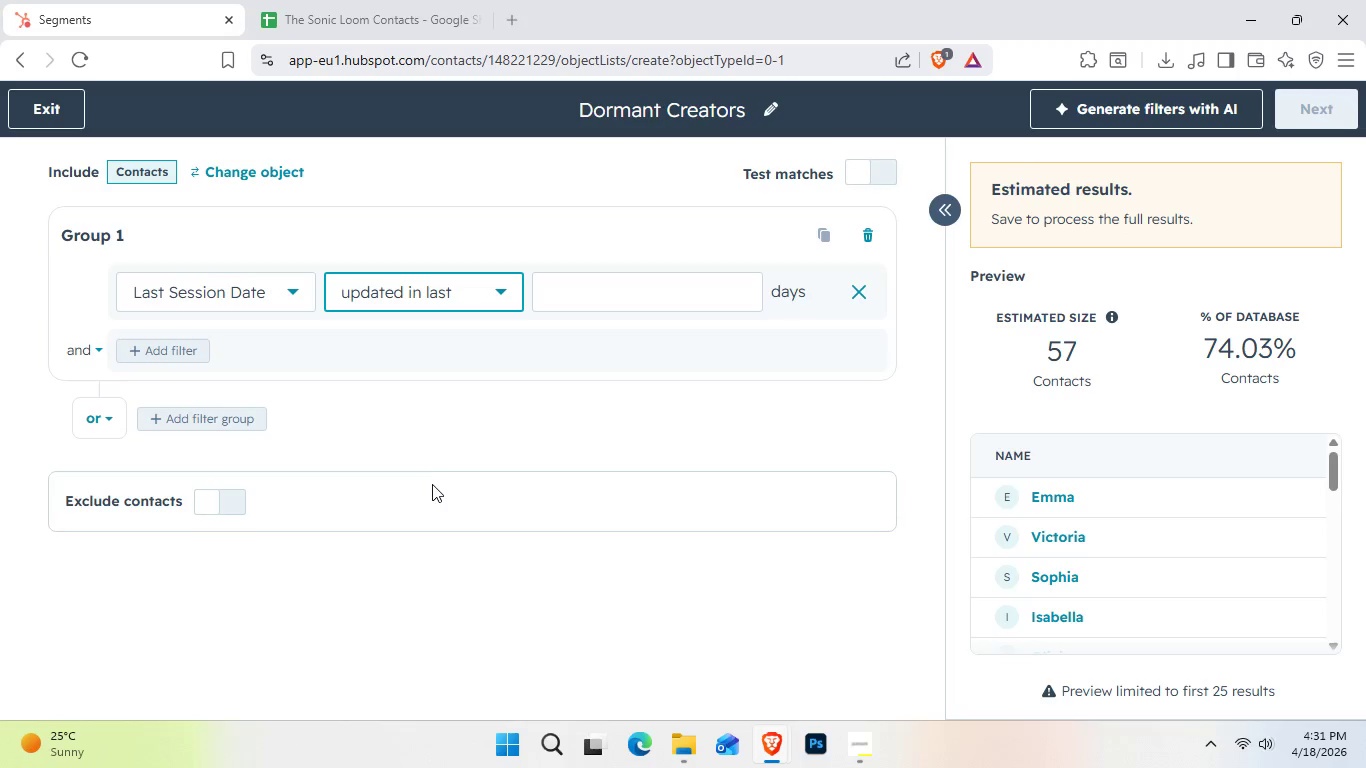 
left_click([401, 293])
 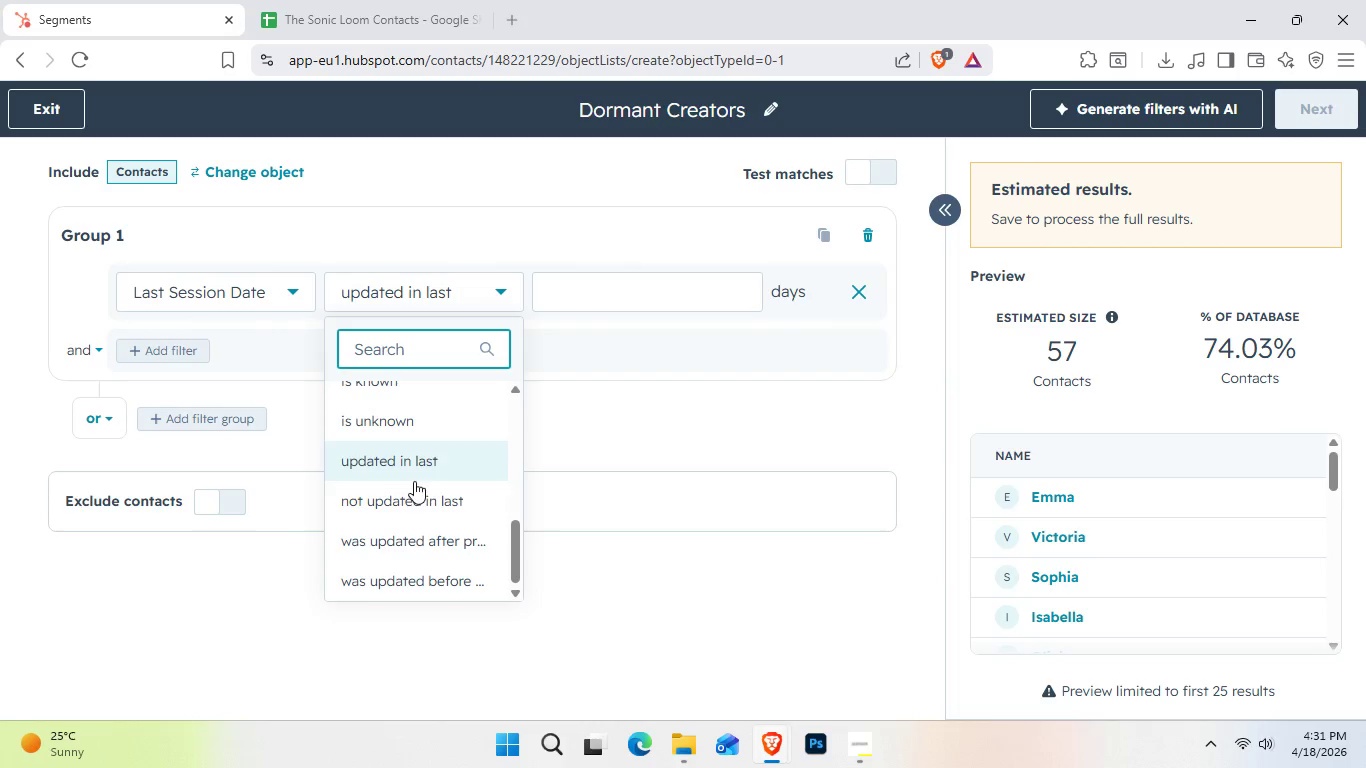 
left_click([418, 506])
 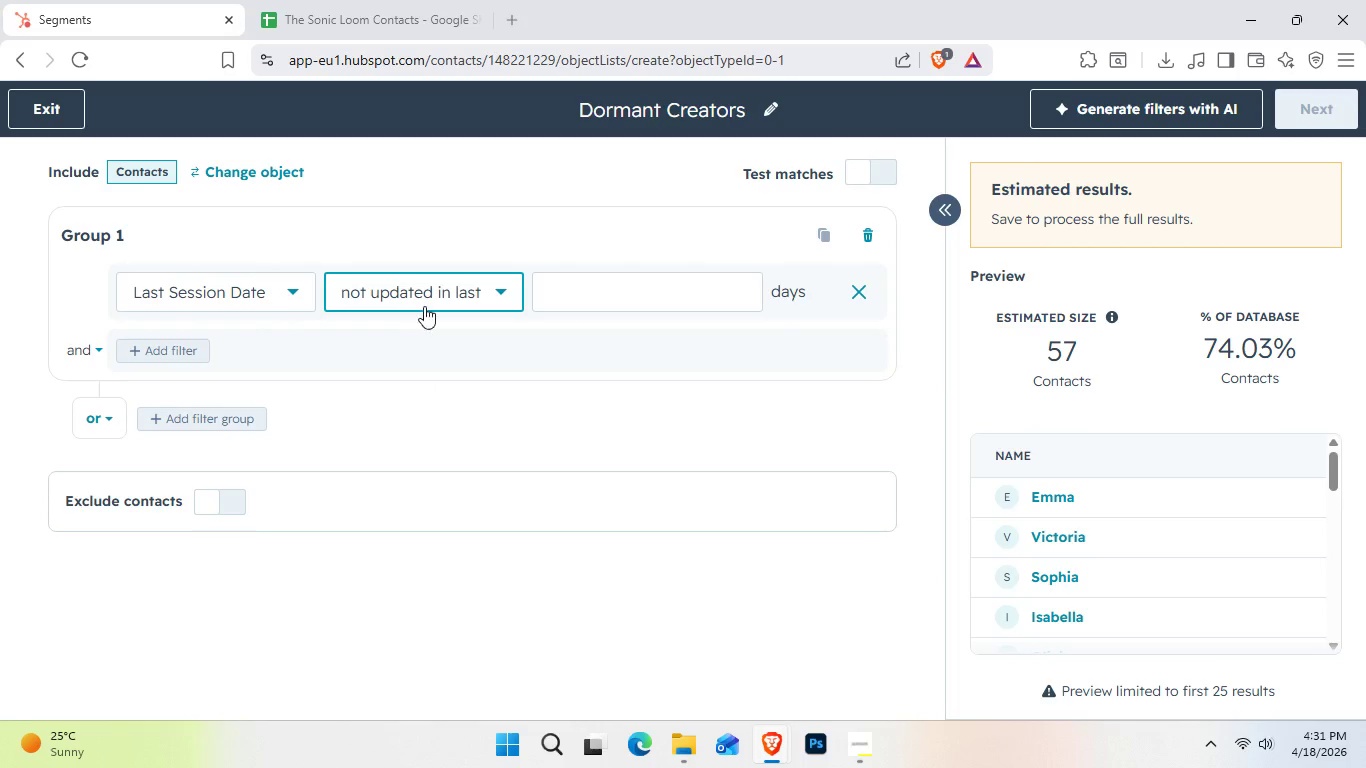 
left_click([425, 305])
 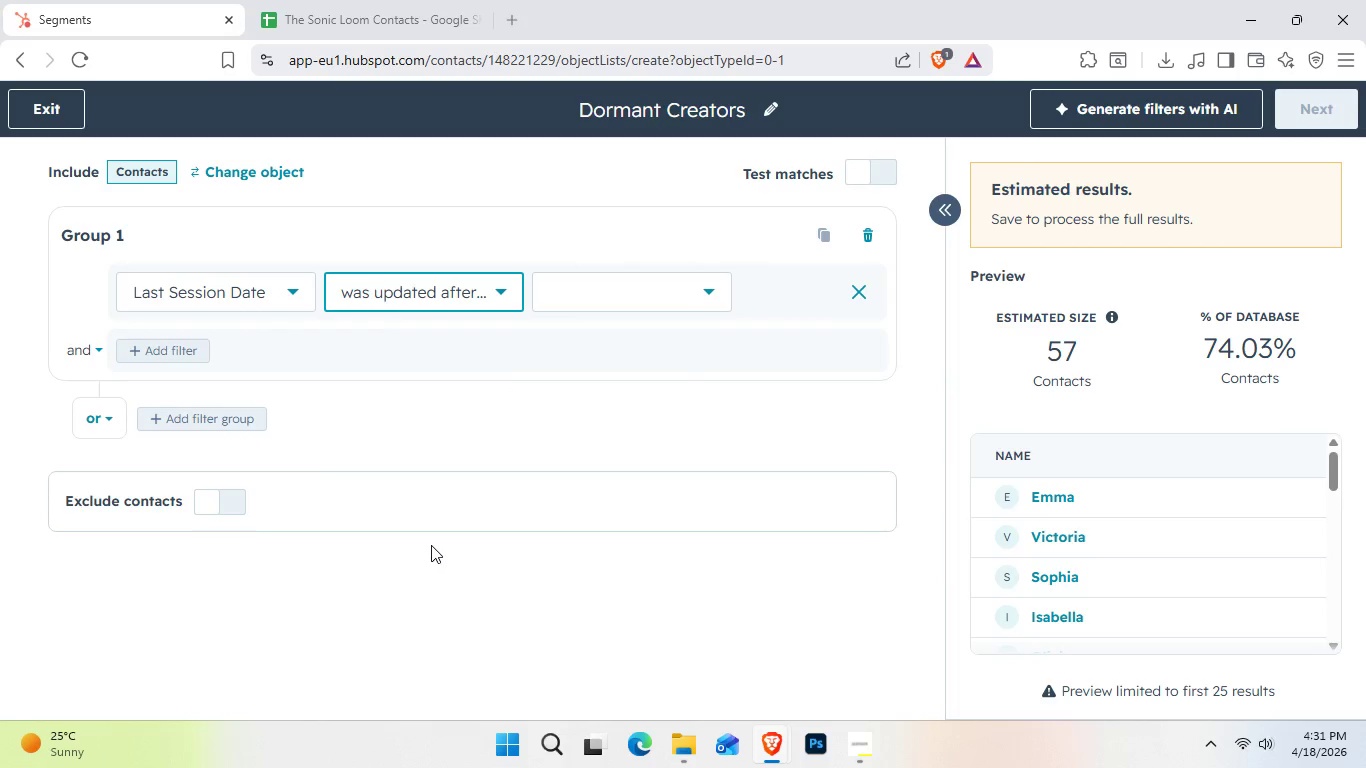 
left_click([585, 290])
 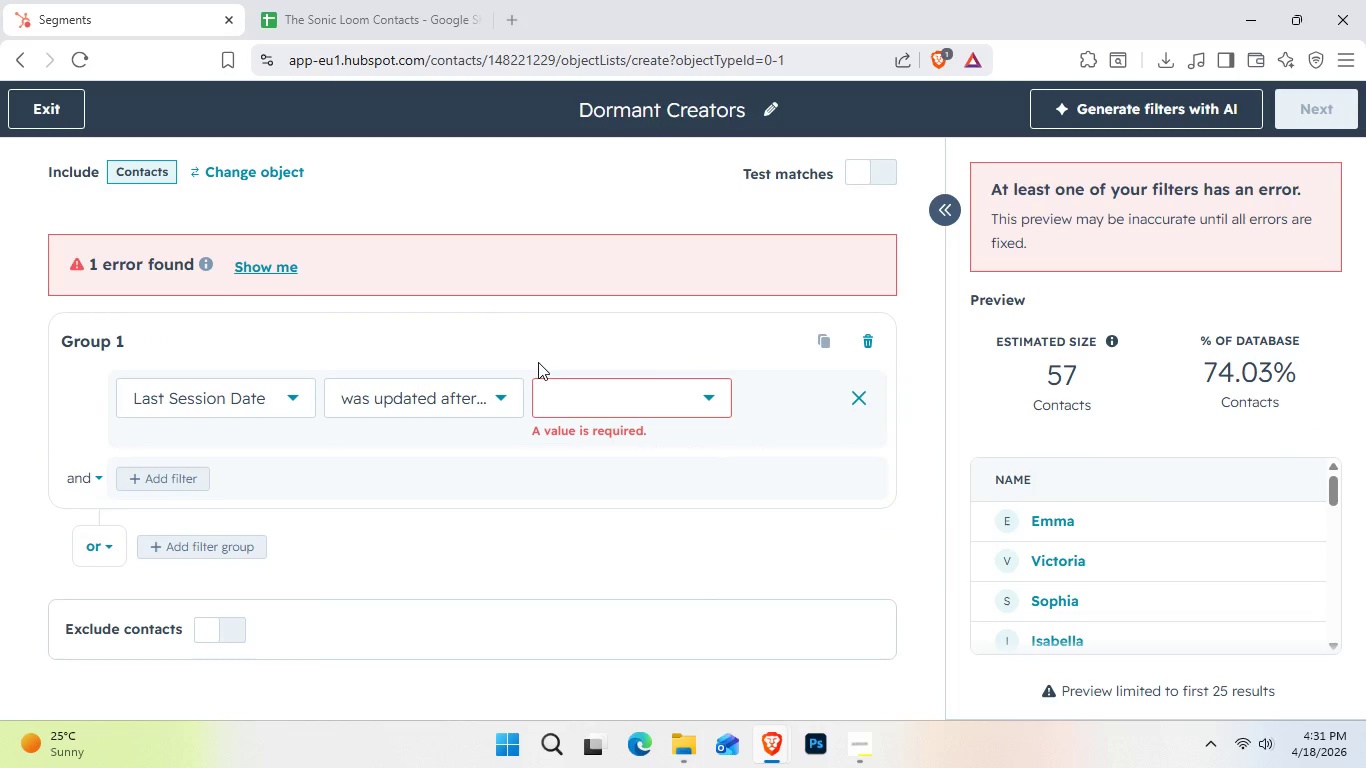 
left_click([472, 400])
 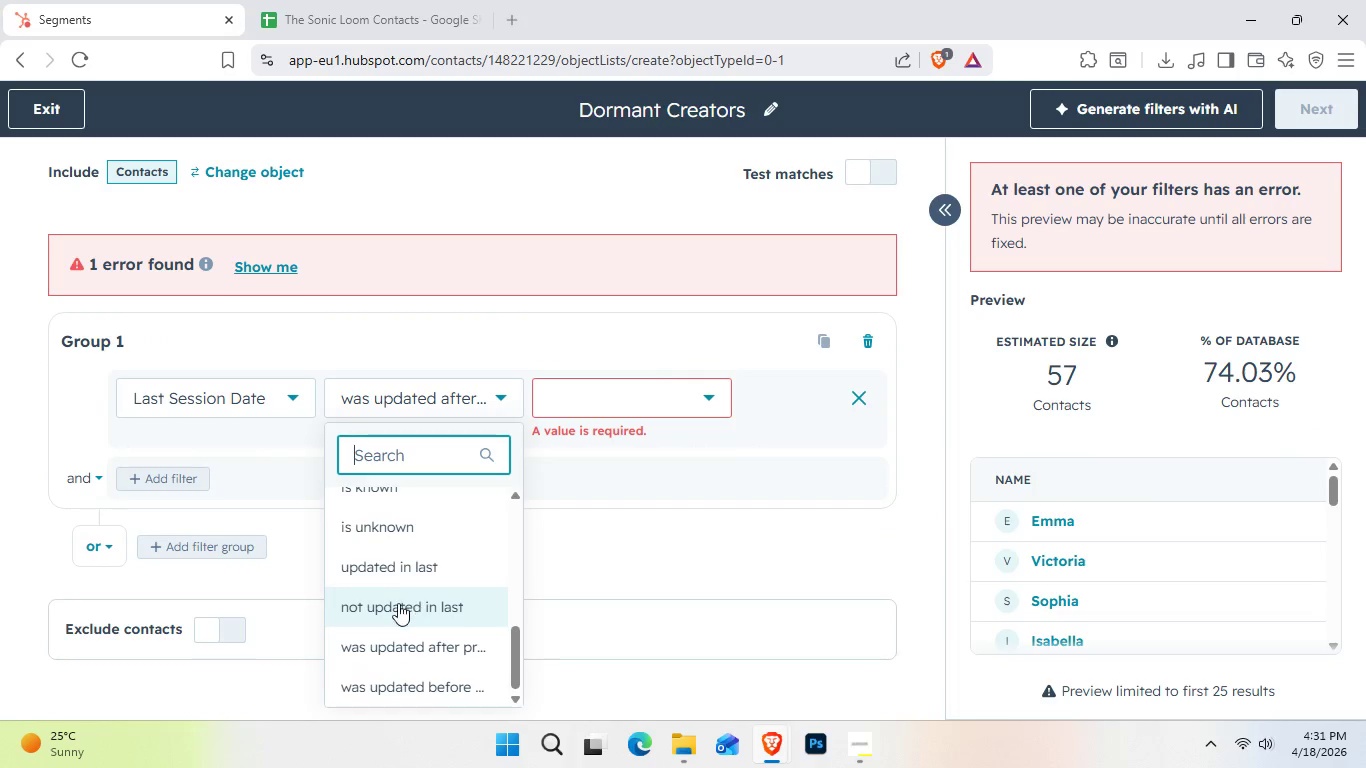 
scroll: coordinate [394, 616], scroll_direction: down, amount: 1.0
 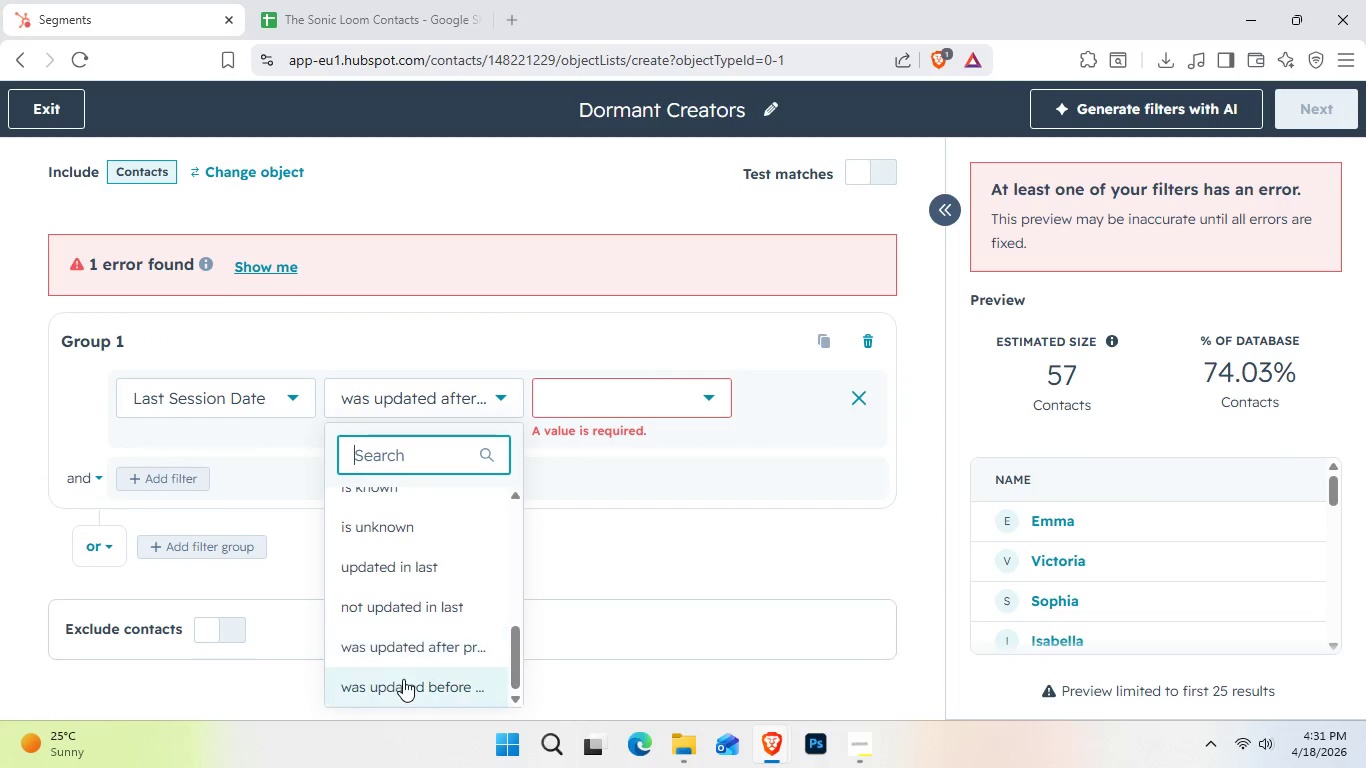 
left_click([403, 679])
 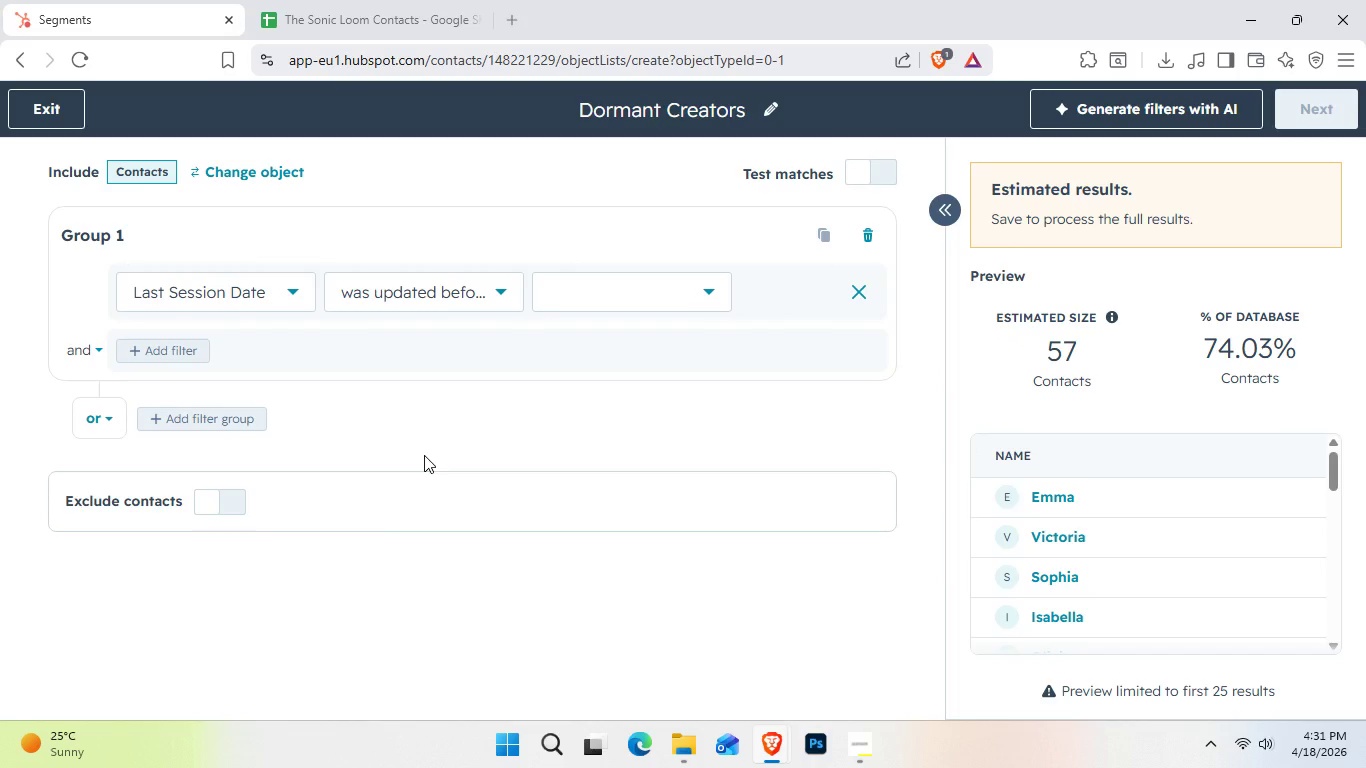 
wait(5.88)
 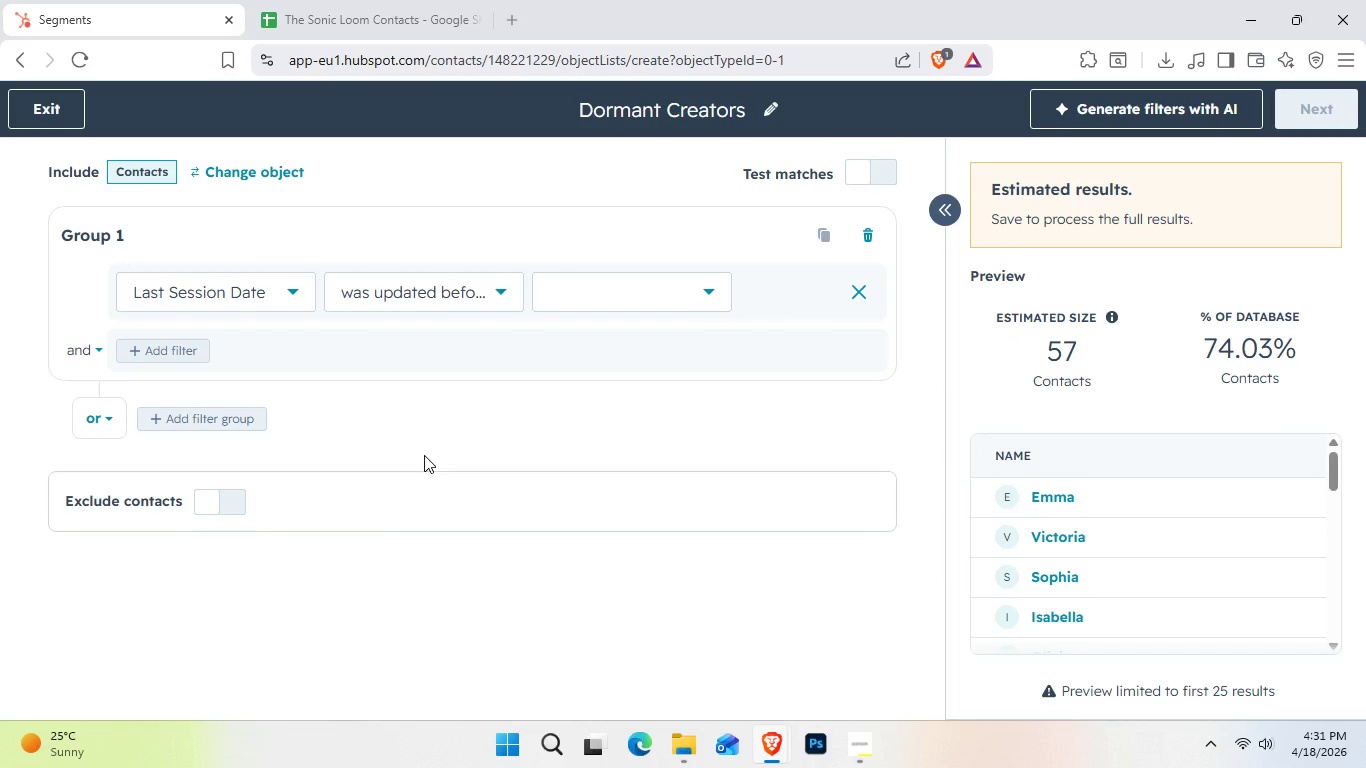 
left_click([415, 290])
 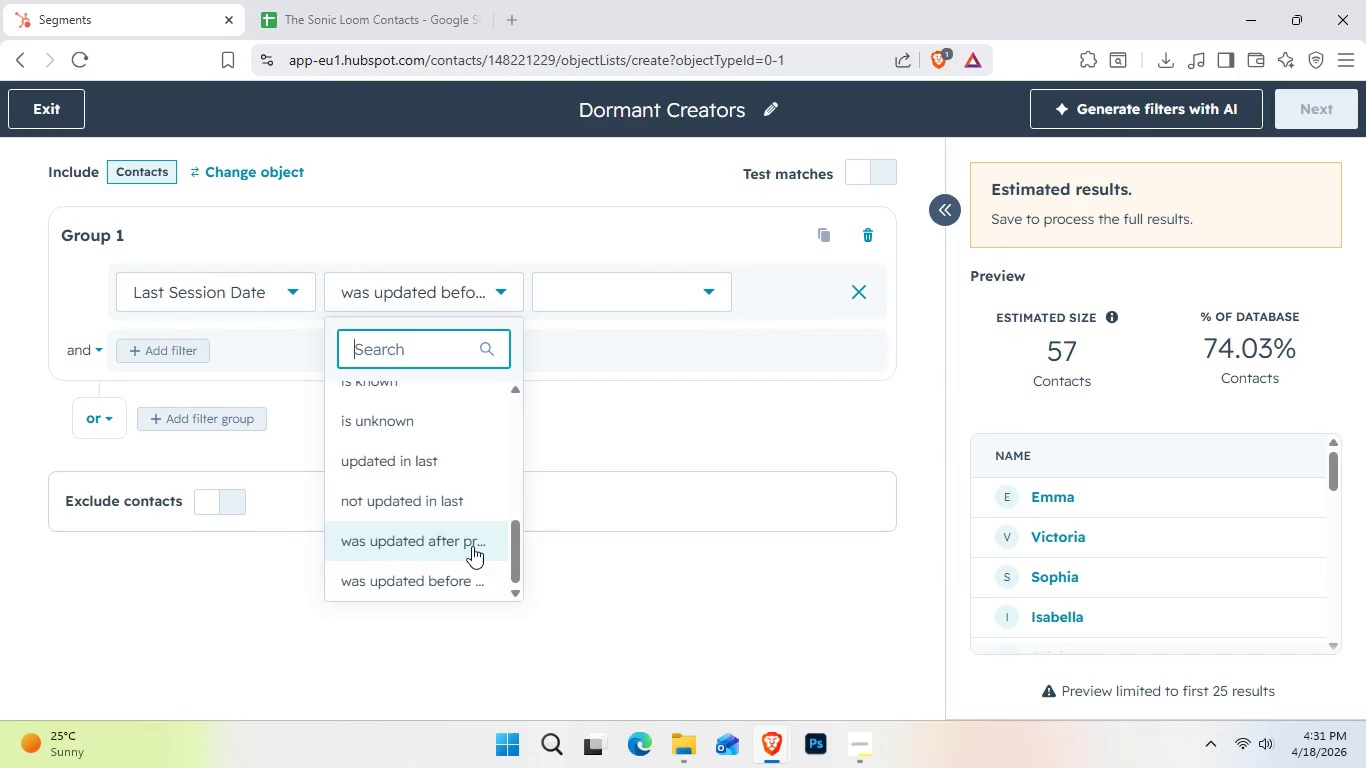 
scroll: coordinate [423, 557], scroll_direction: up, amount: 4.0
 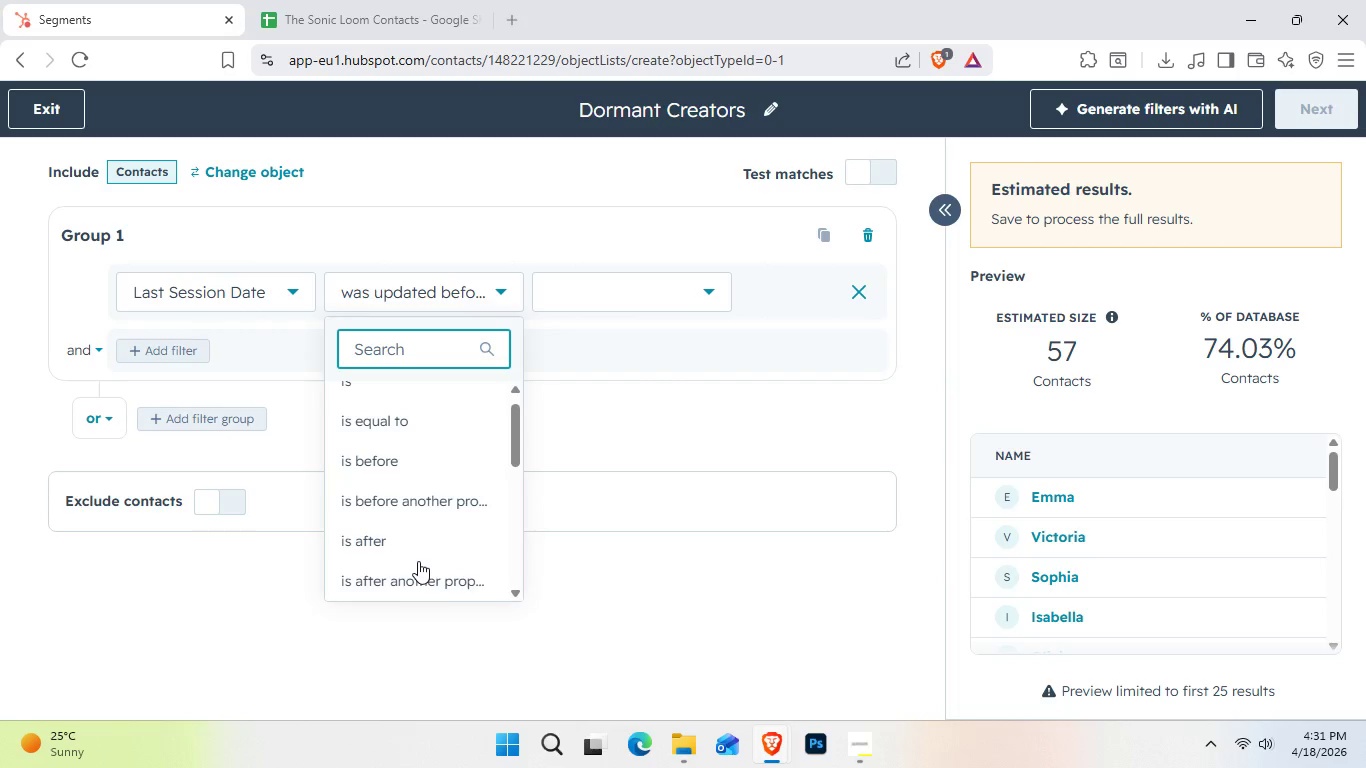 
scroll: coordinate [411, 577], scroll_direction: down, amount: 1.0
 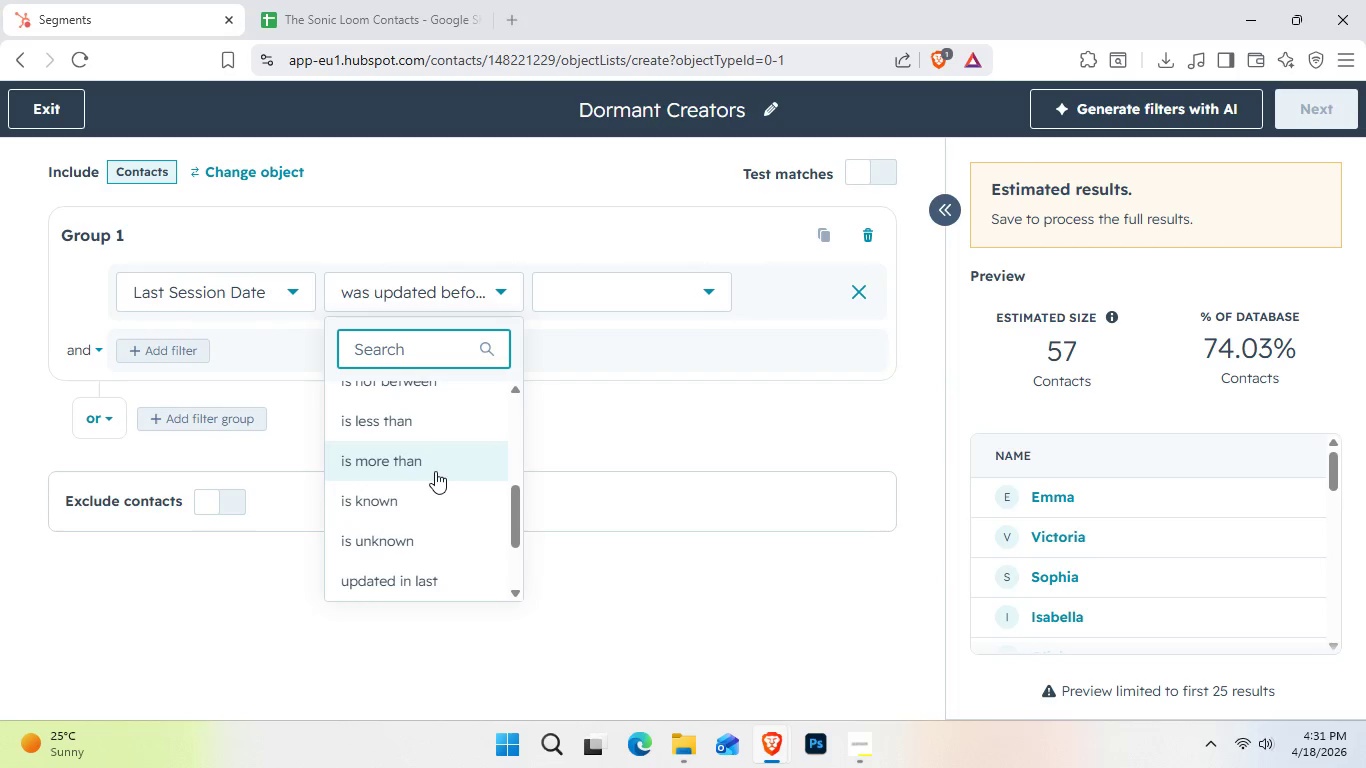 
left_click([437, 459])
 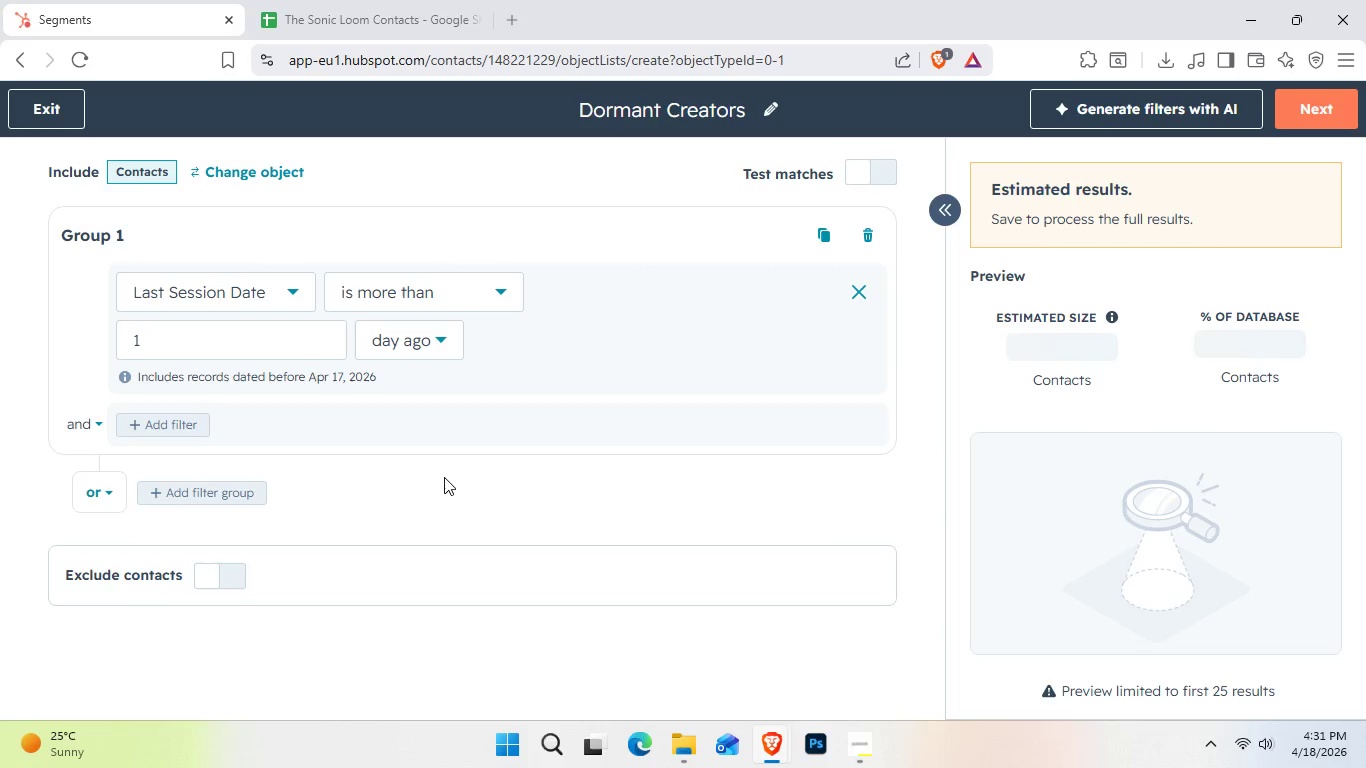 
wait(6.16)
 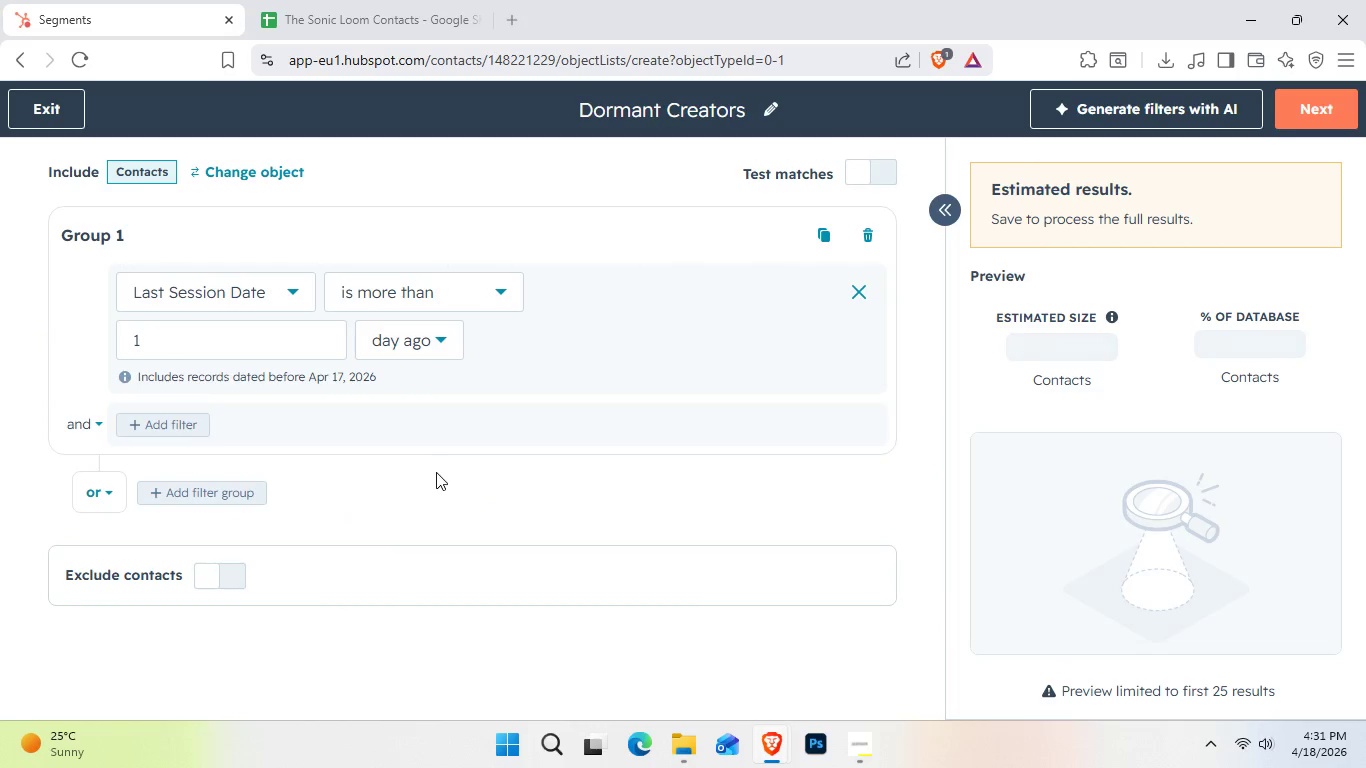 
left_click([287, 329])
 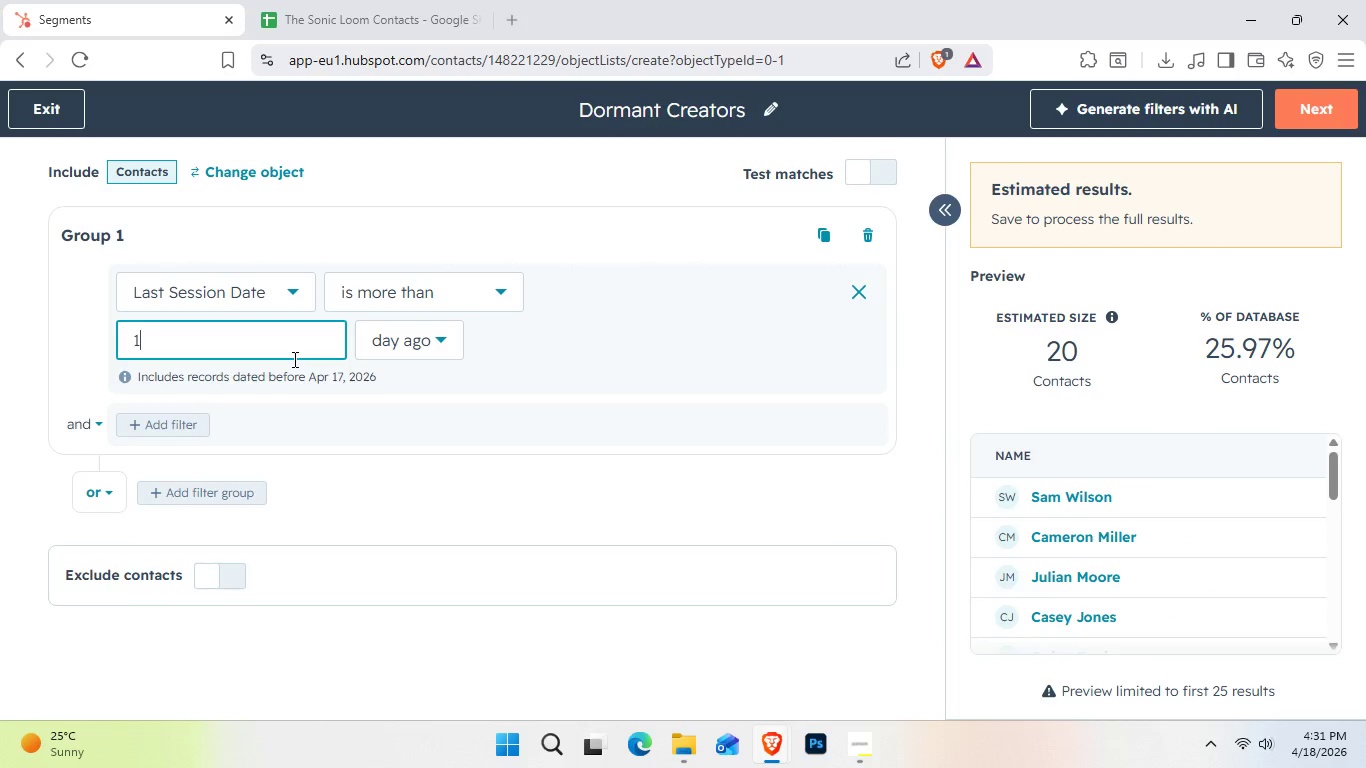 
key(Numpad5)
 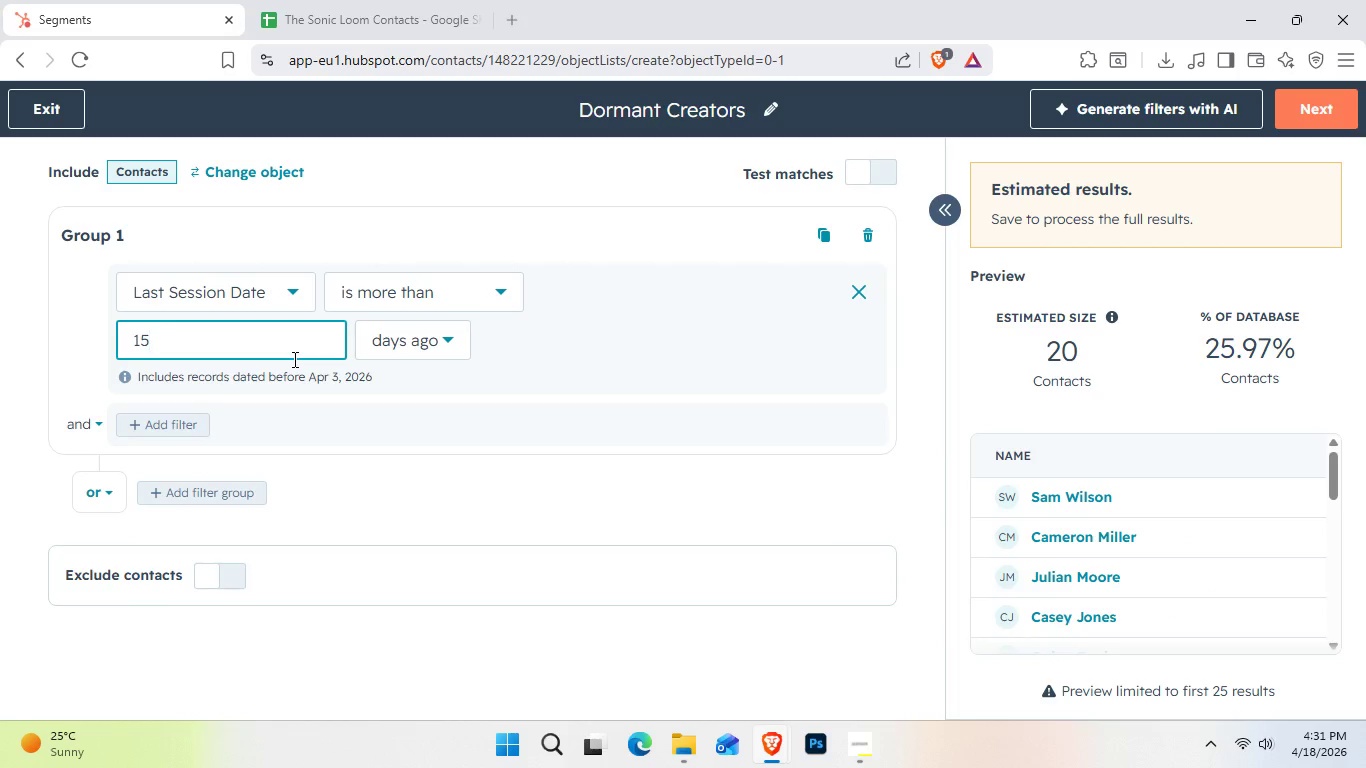 
key(Backspace)
 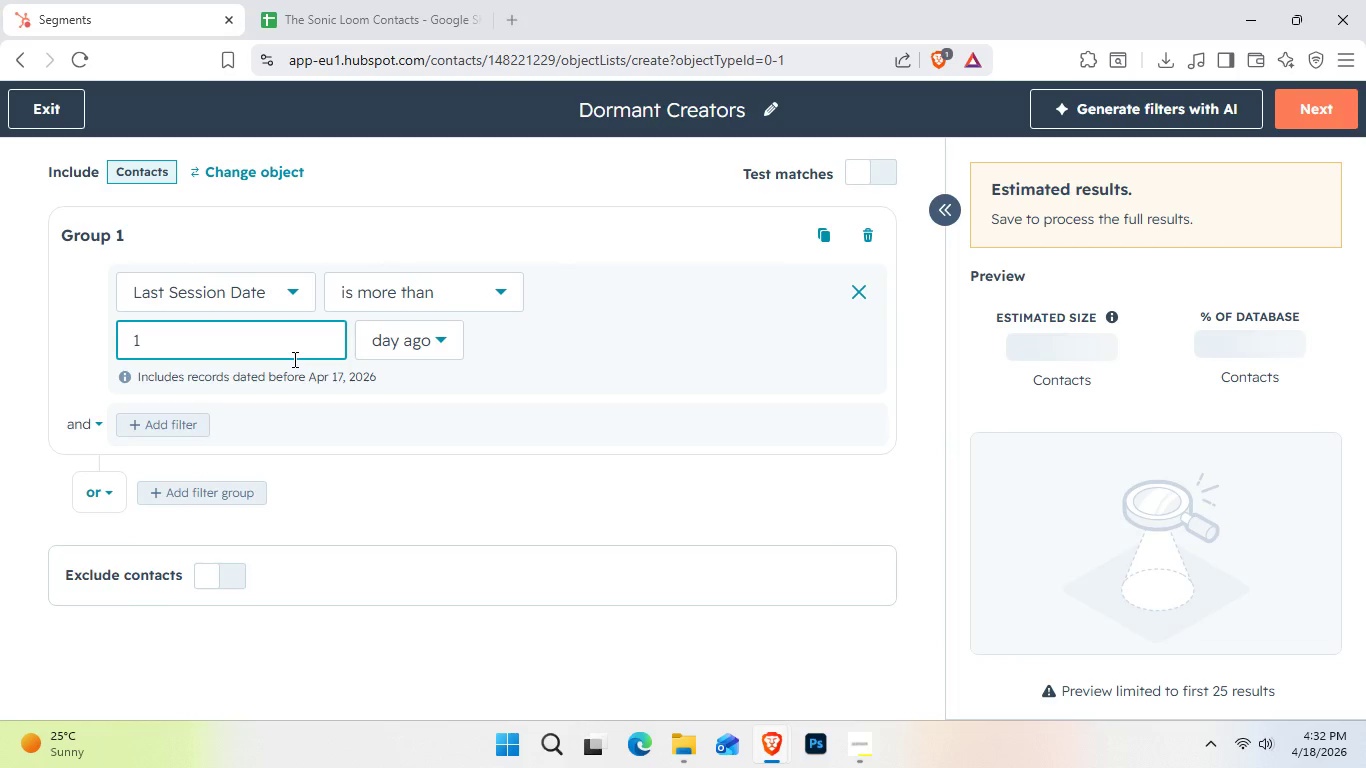 
key(Numpad8)
 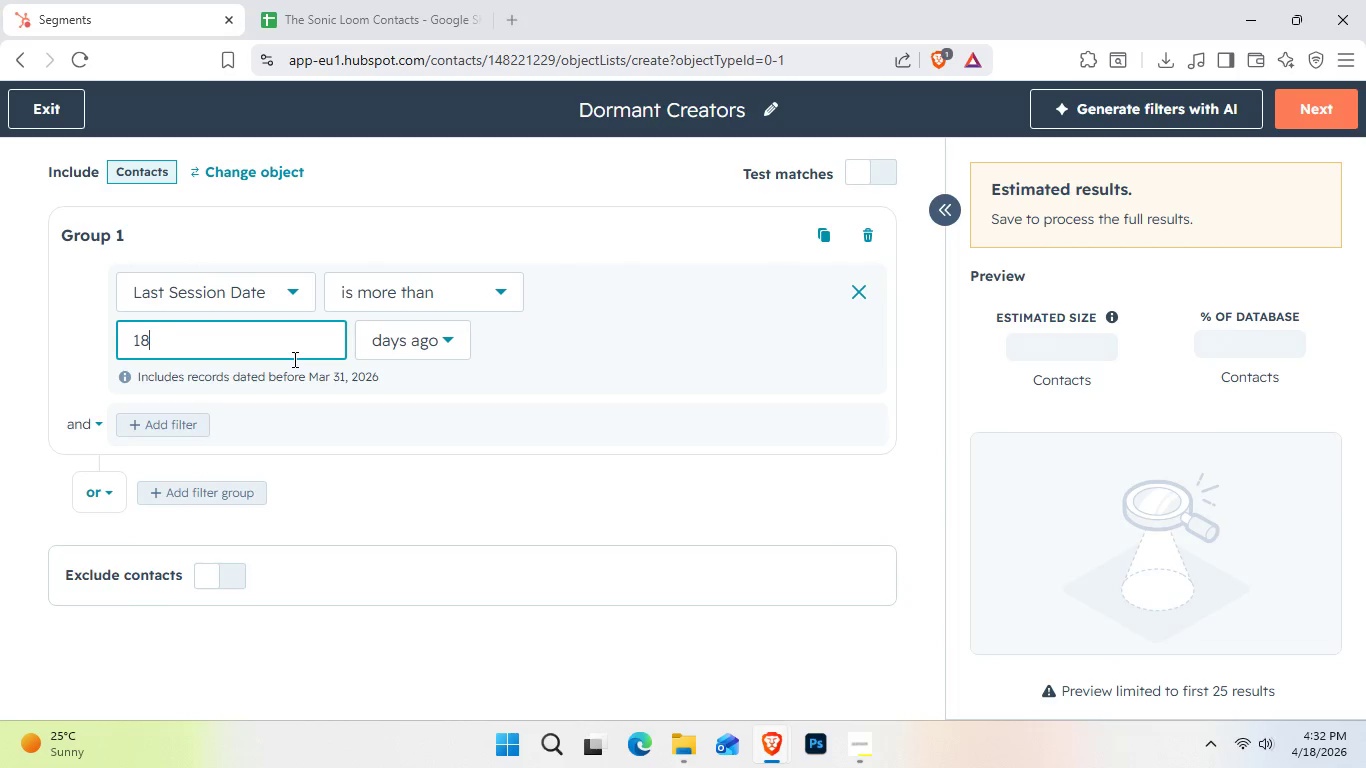 
key(Numpad0)
 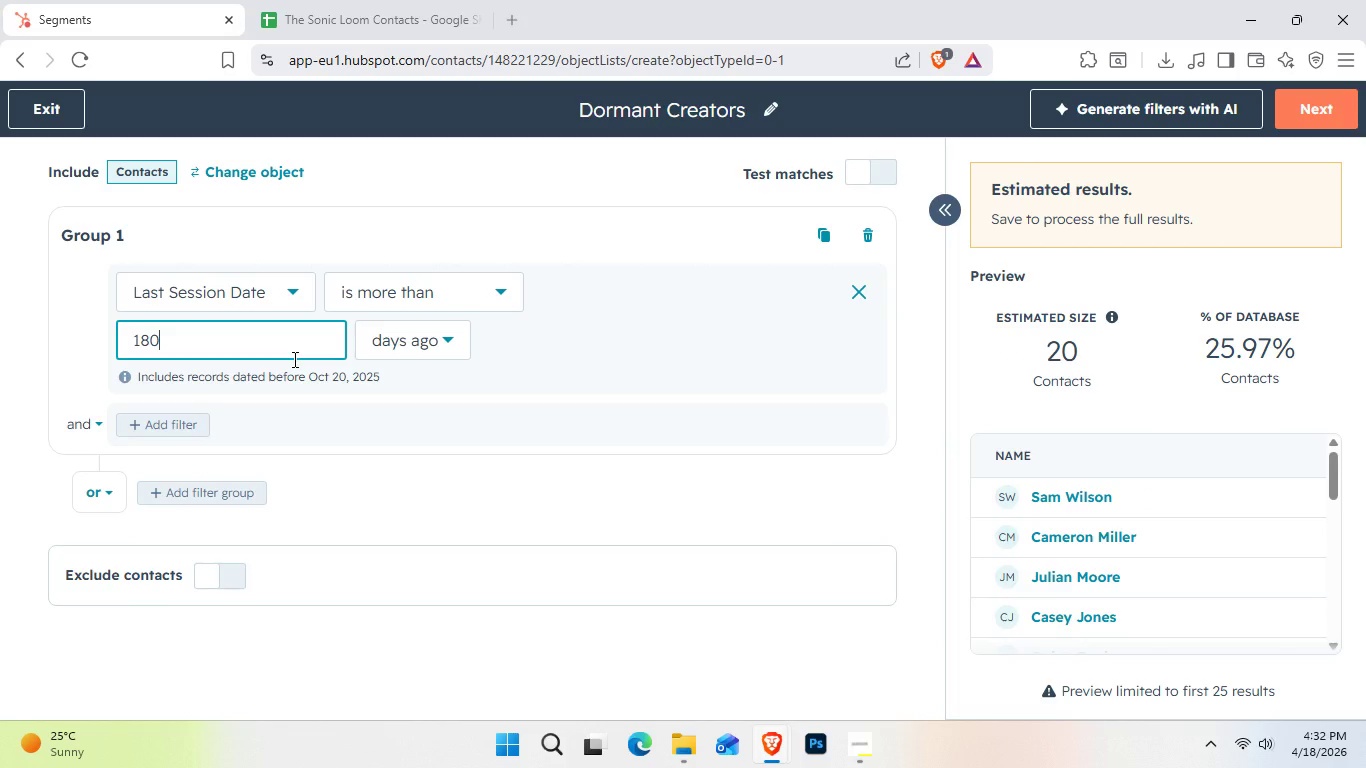 
wait(14.78)
 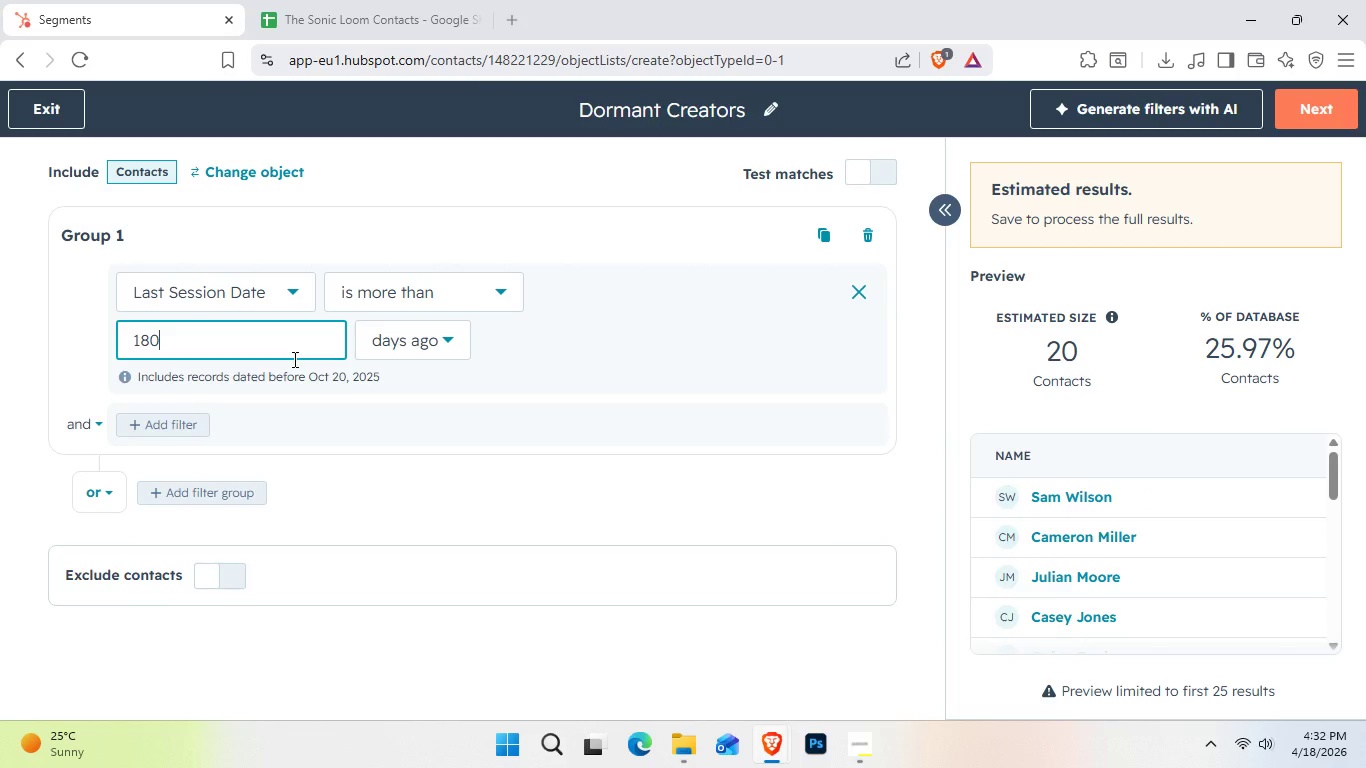 
left_click([420, 681])
 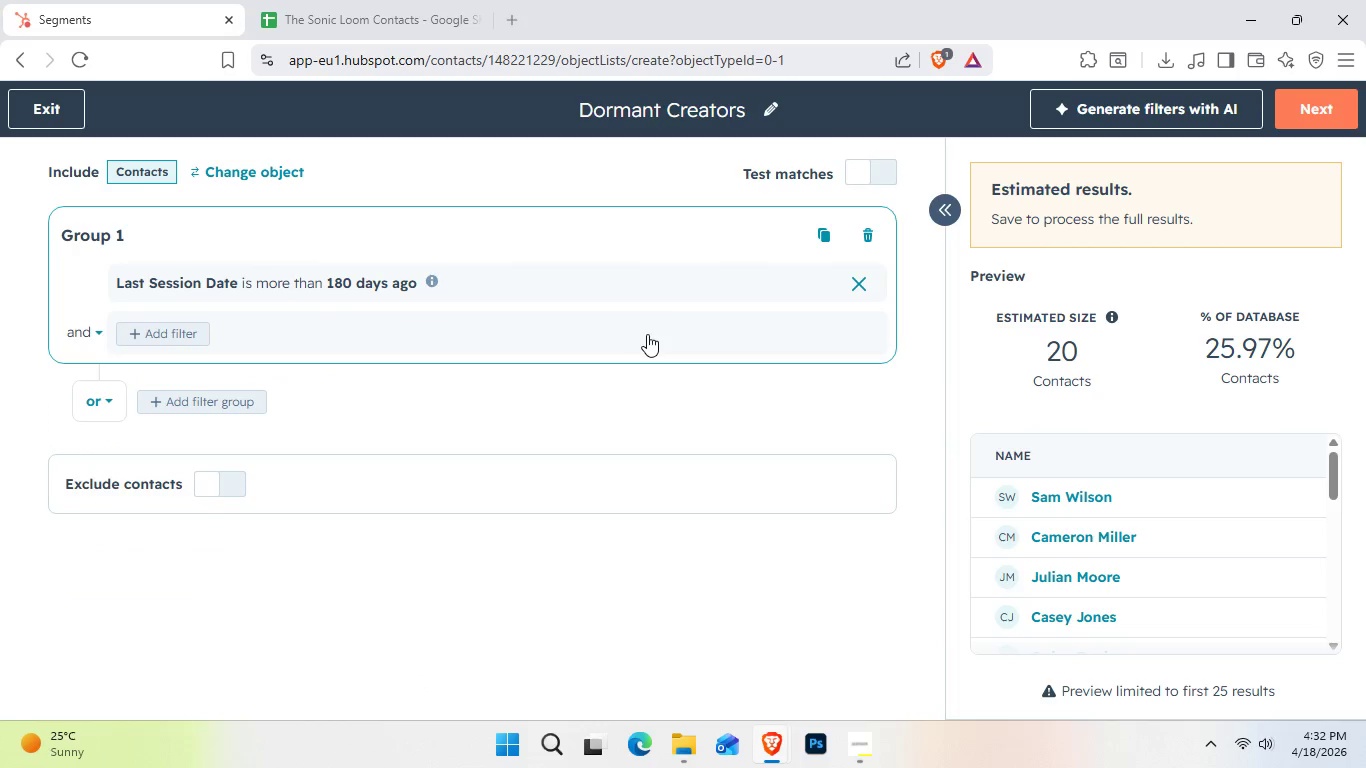 
left_click([663, 291])
 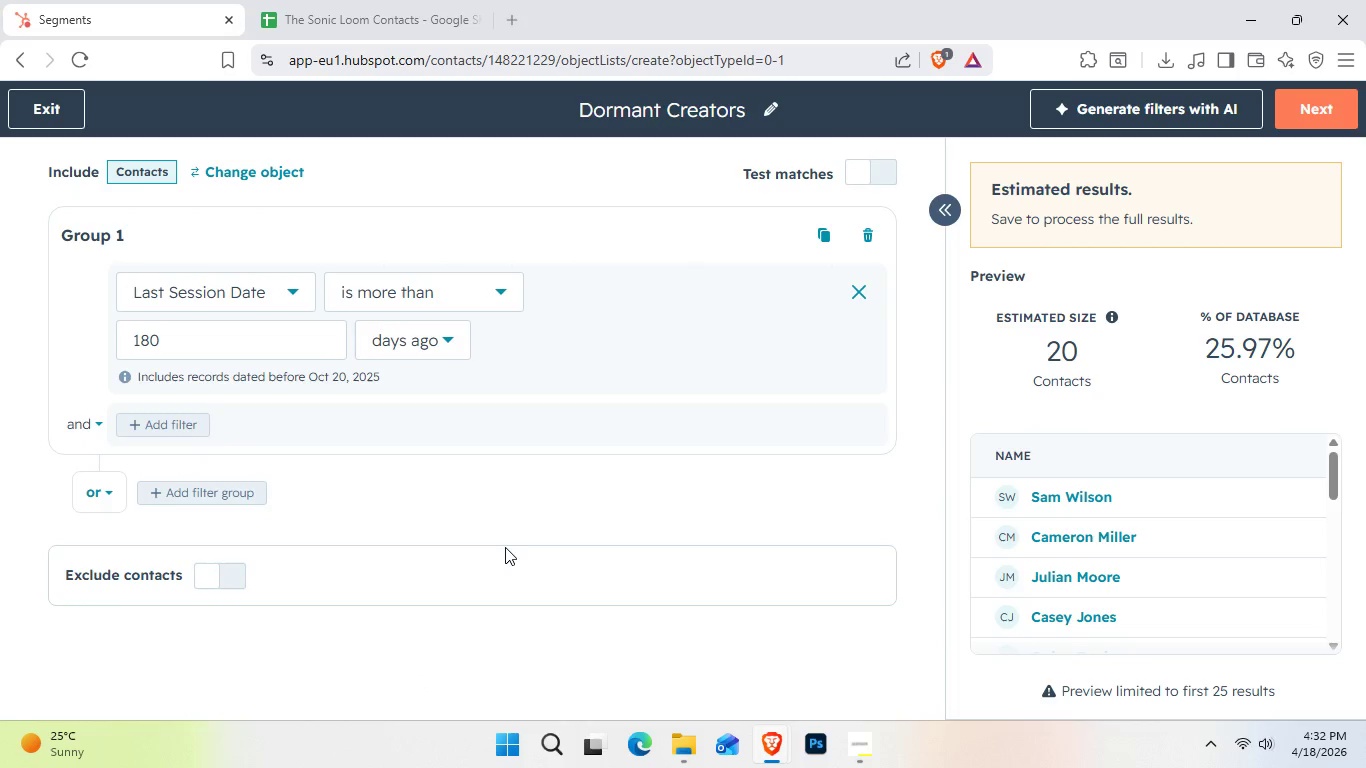 
left_click([498, 654])
 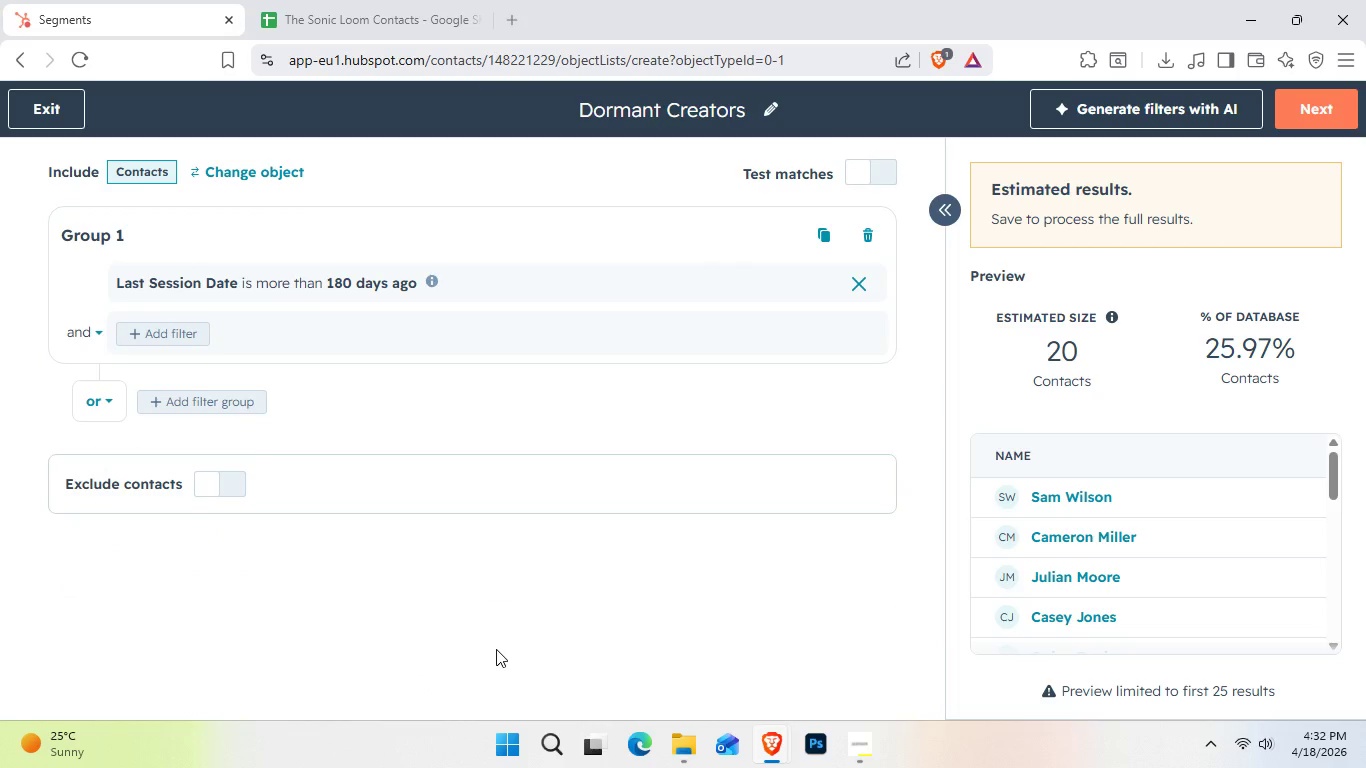 
key(Control+Shift+S)
 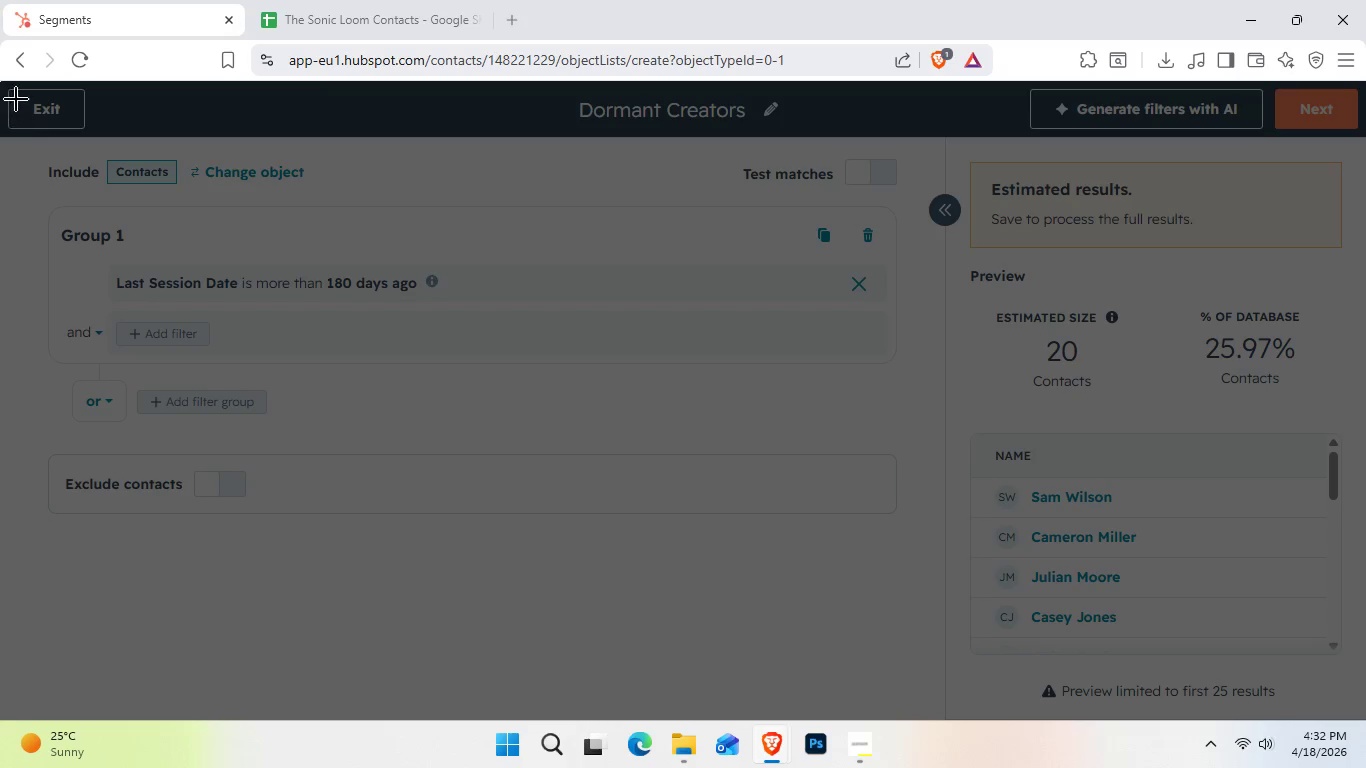 
left_click_drag(start_coordinate=[0, 85], to_coordinate=[0, 405])
 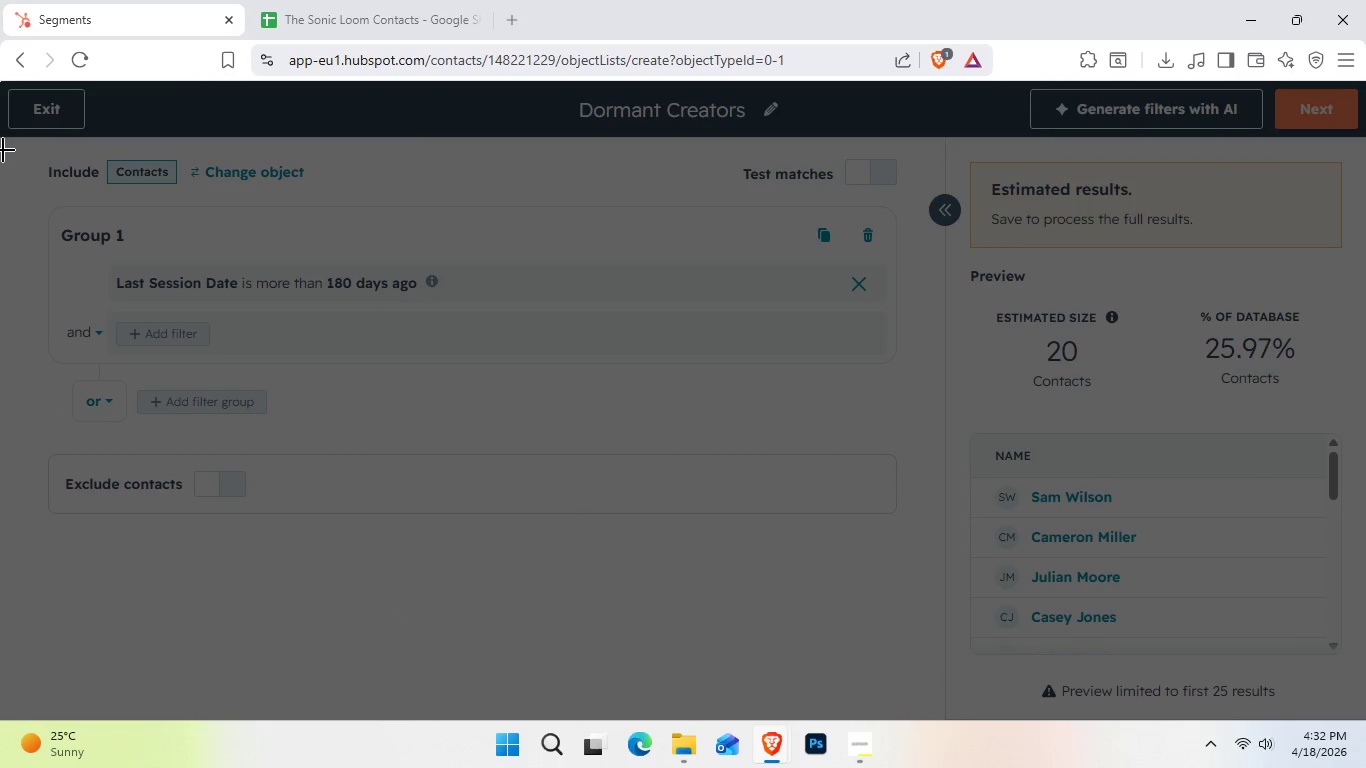 
left_click_drag(start_coordinate=[2, 143], to_coordinate=[1360, 716])
 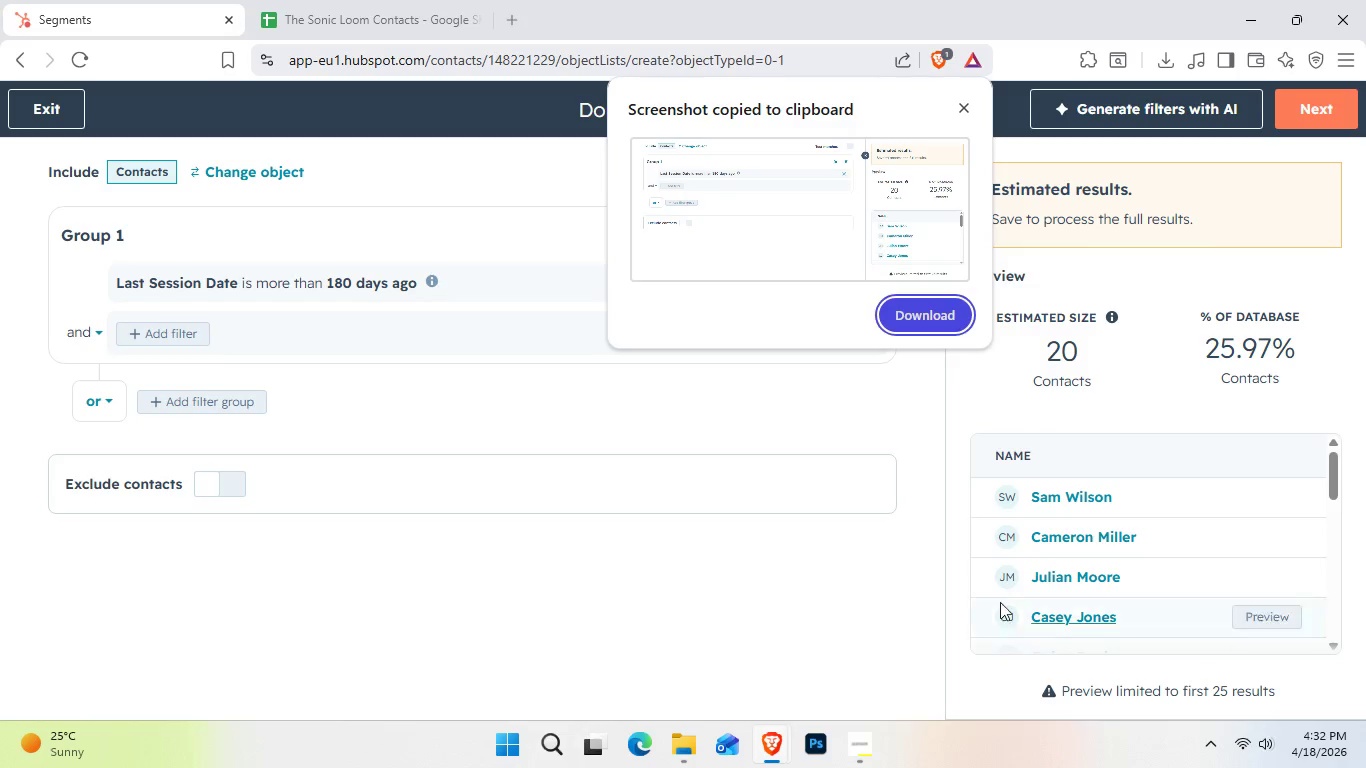 
key(Control+C)
 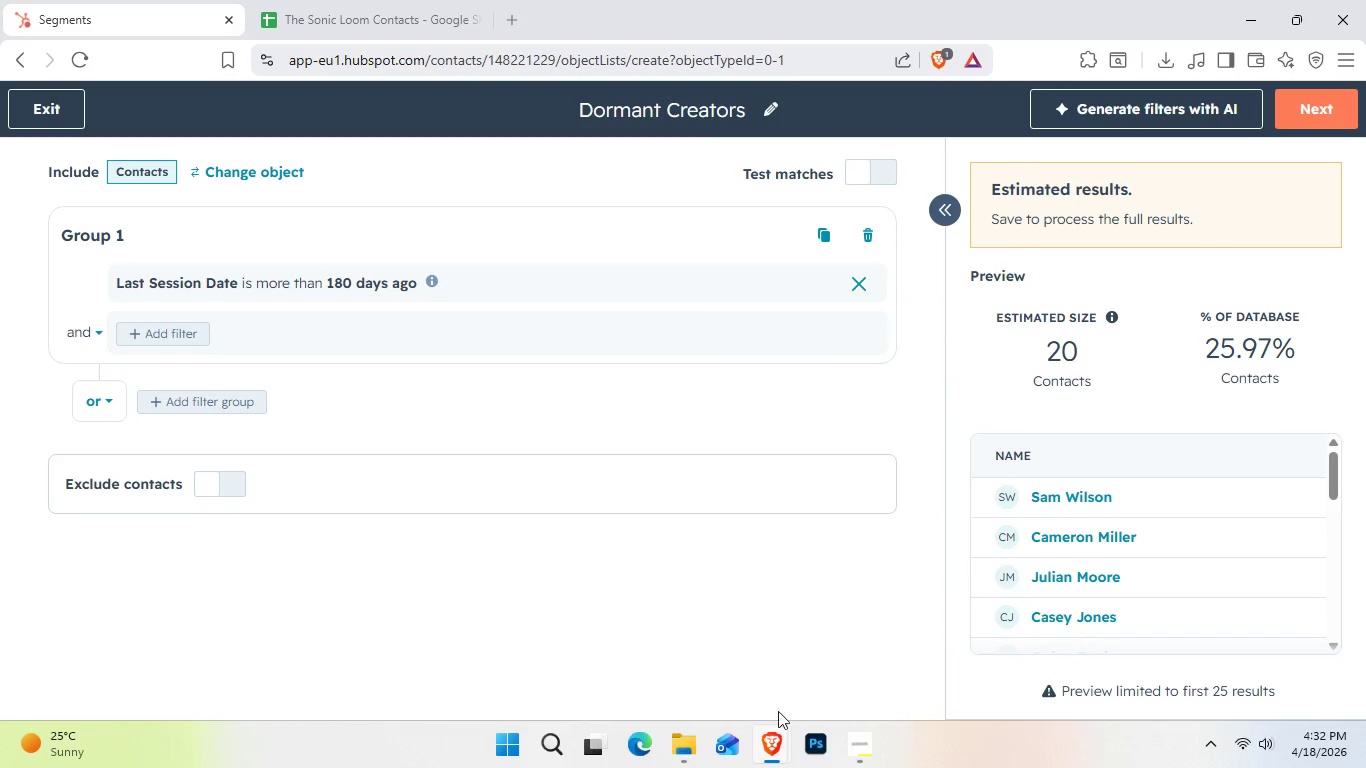 
mouse_move([742, 737])
 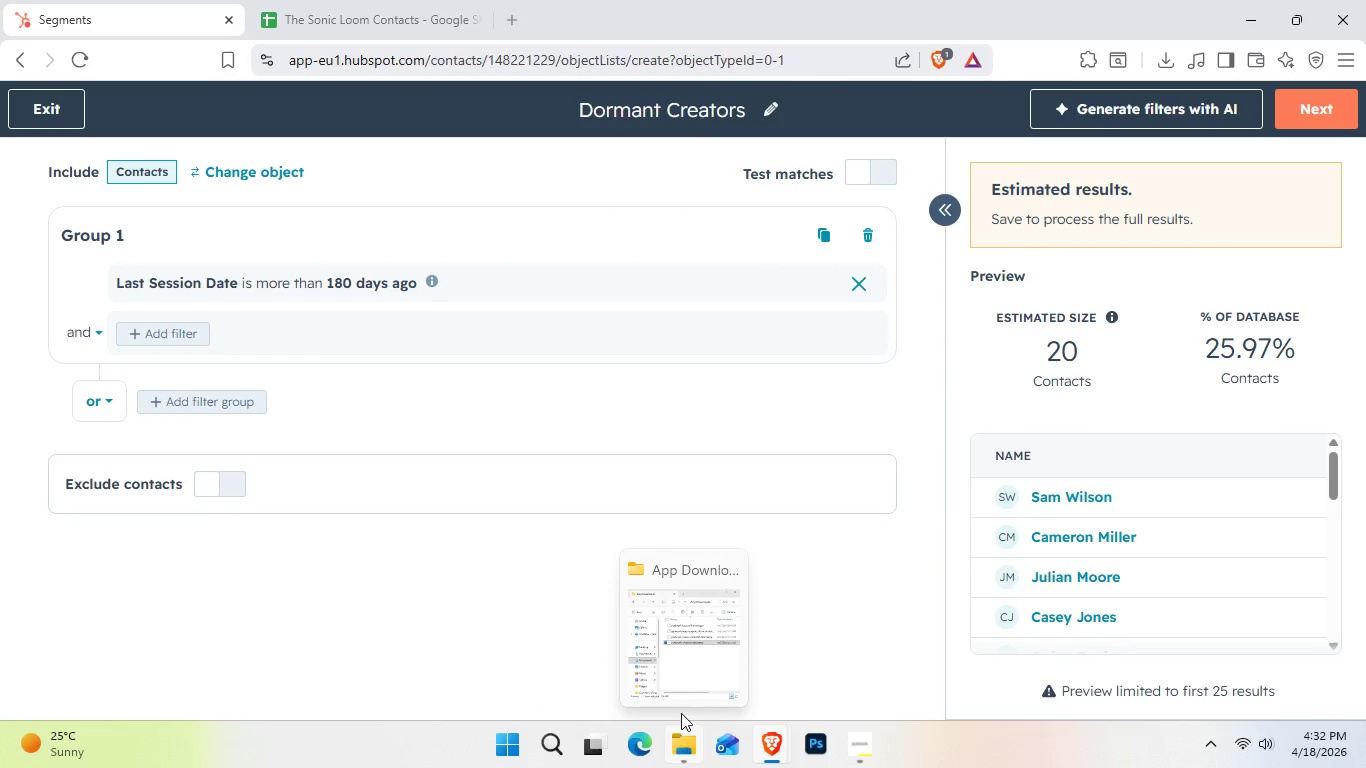 
left_click([677, 690])
 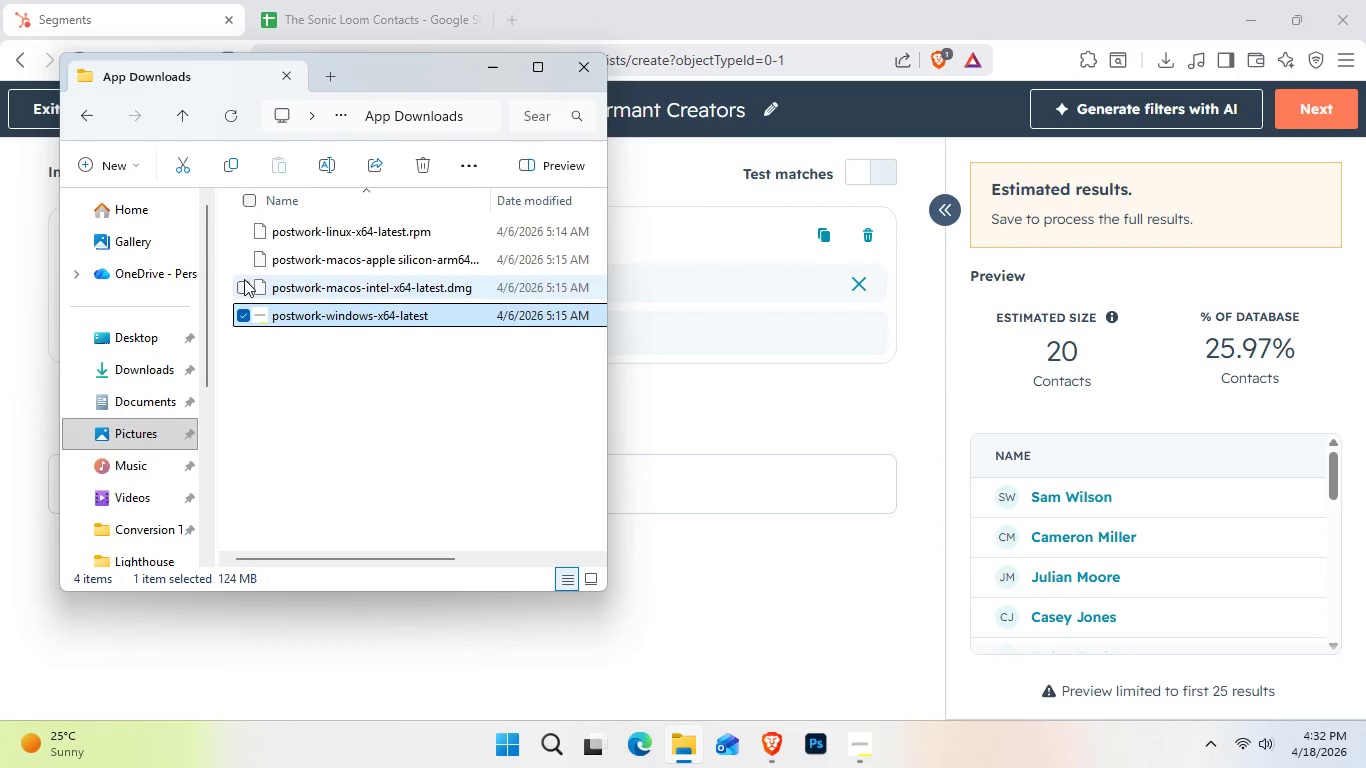 
left_click([424, 443])
 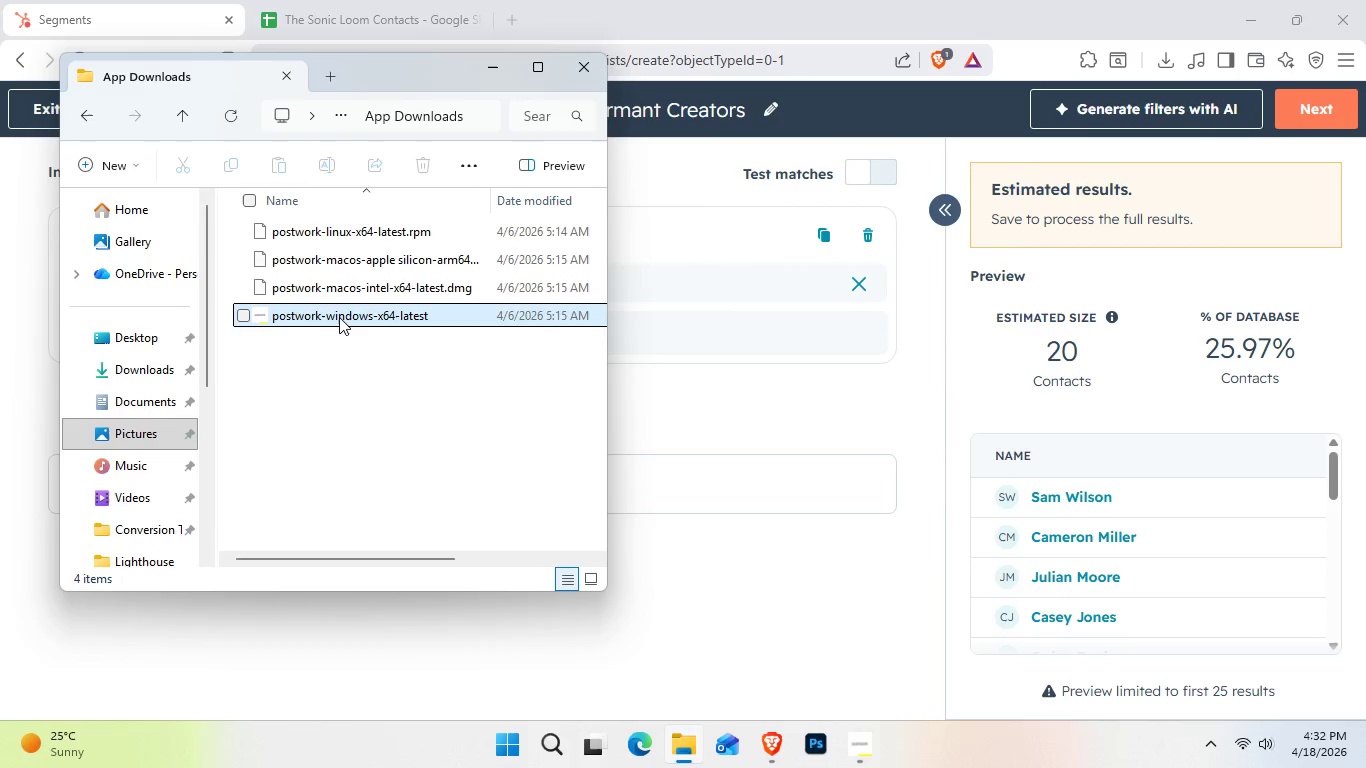 
key(Backspace)
 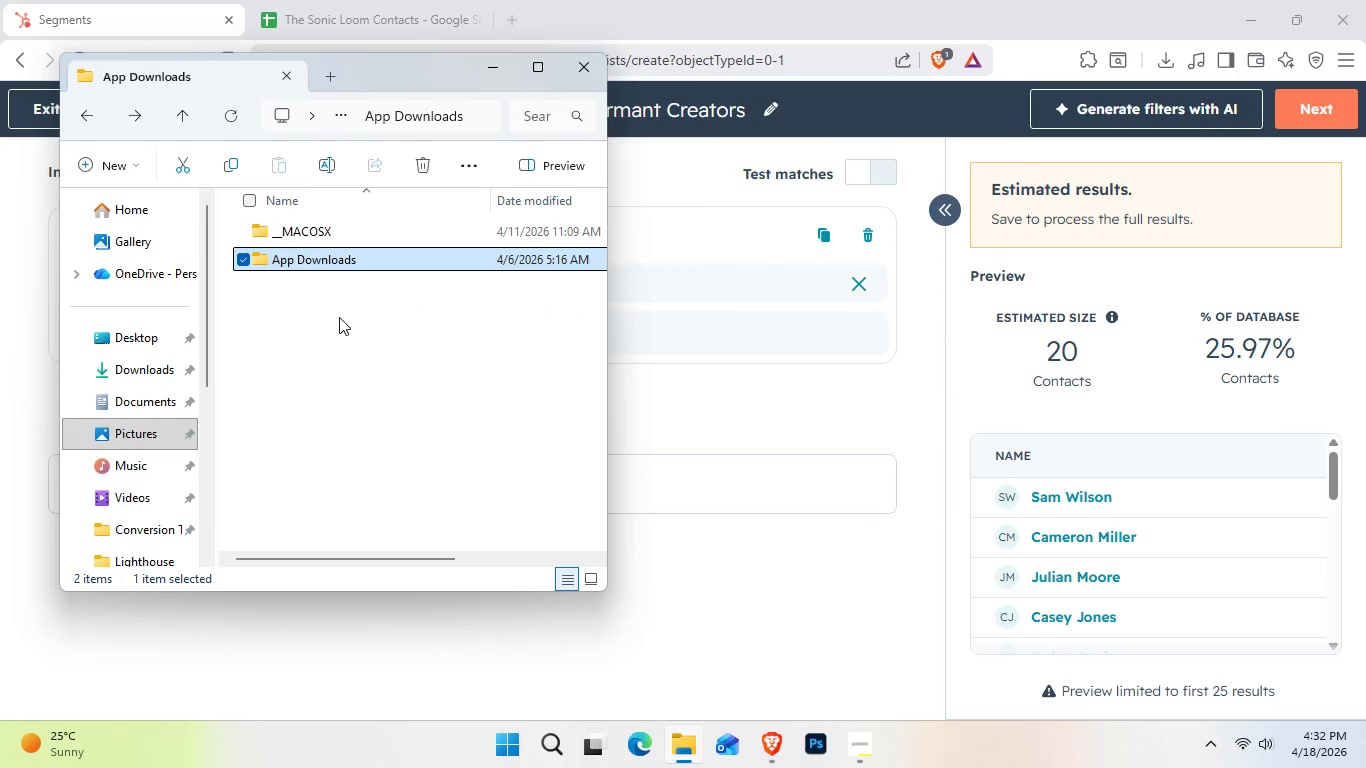 
key(Backspace)
 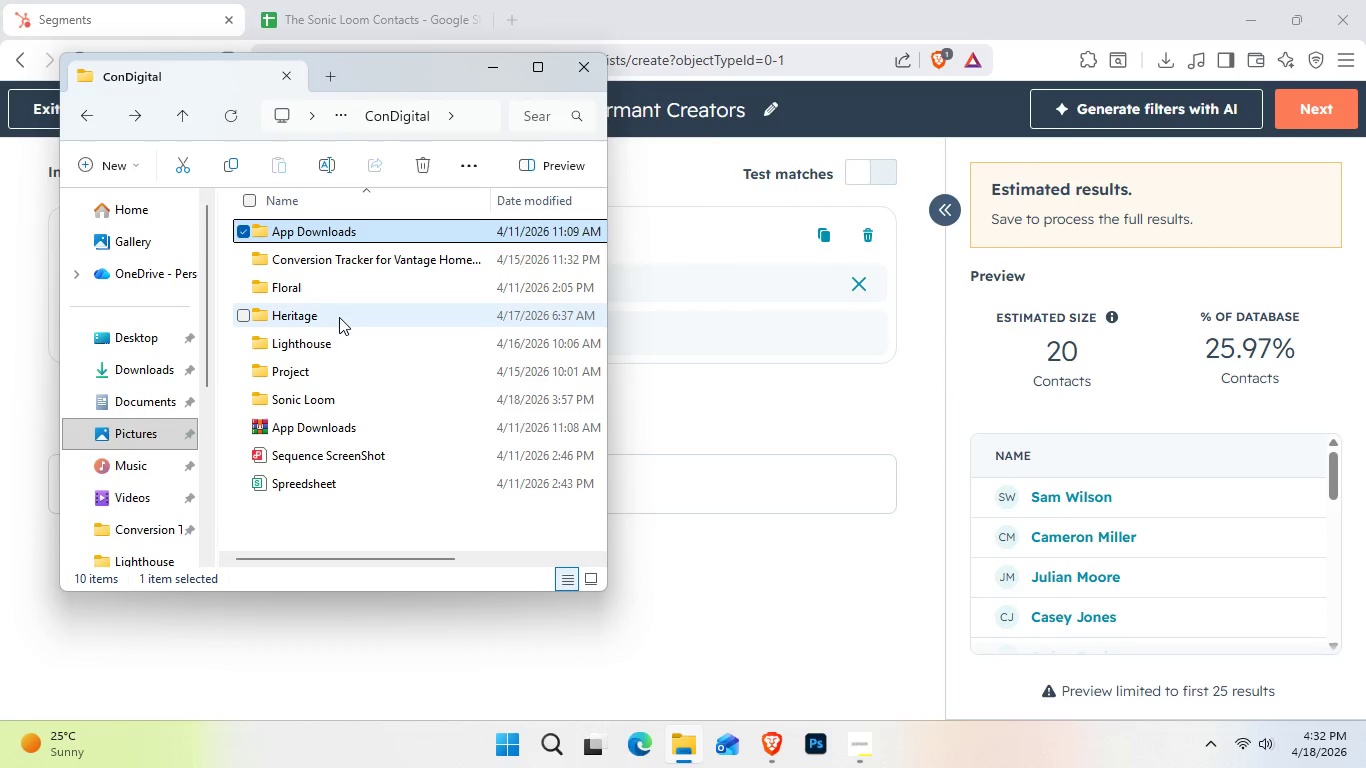 
key(ArrowDown)
 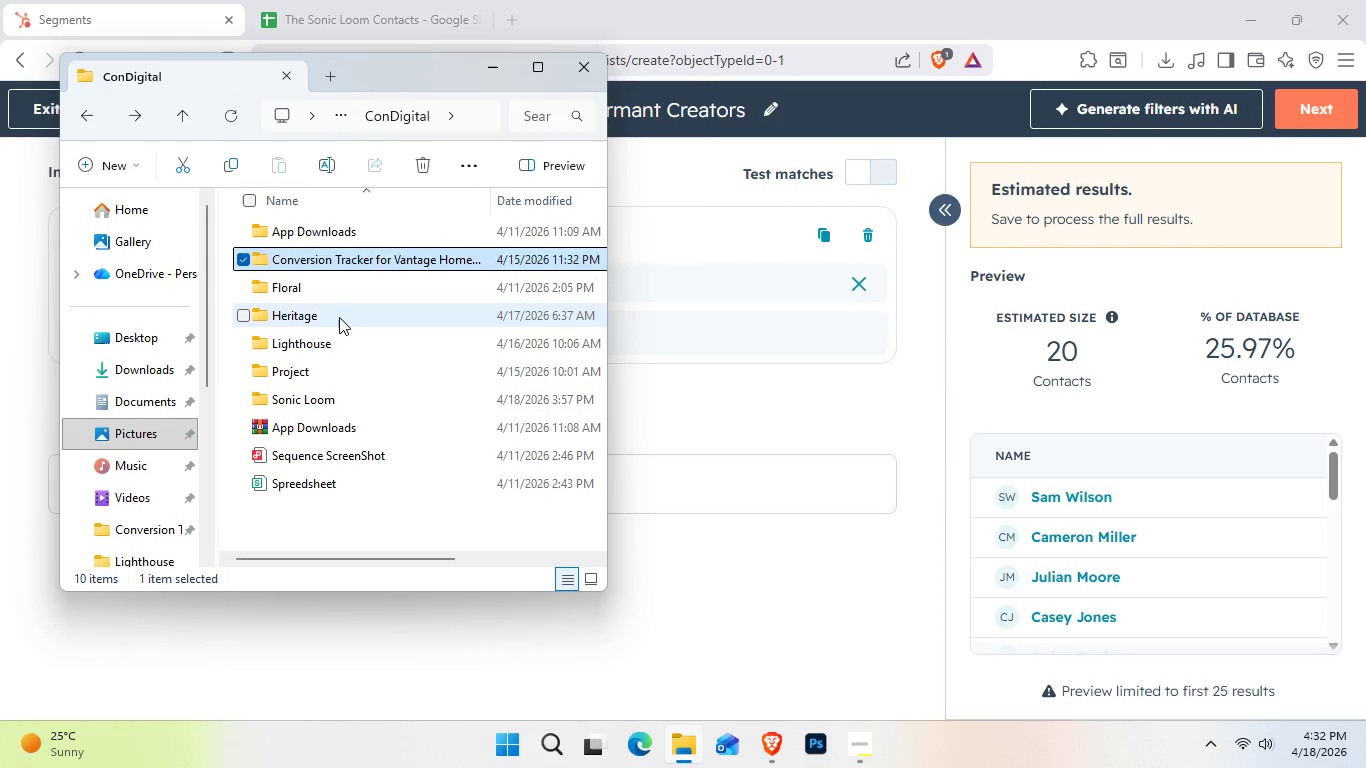 
key(ArrowDown)
 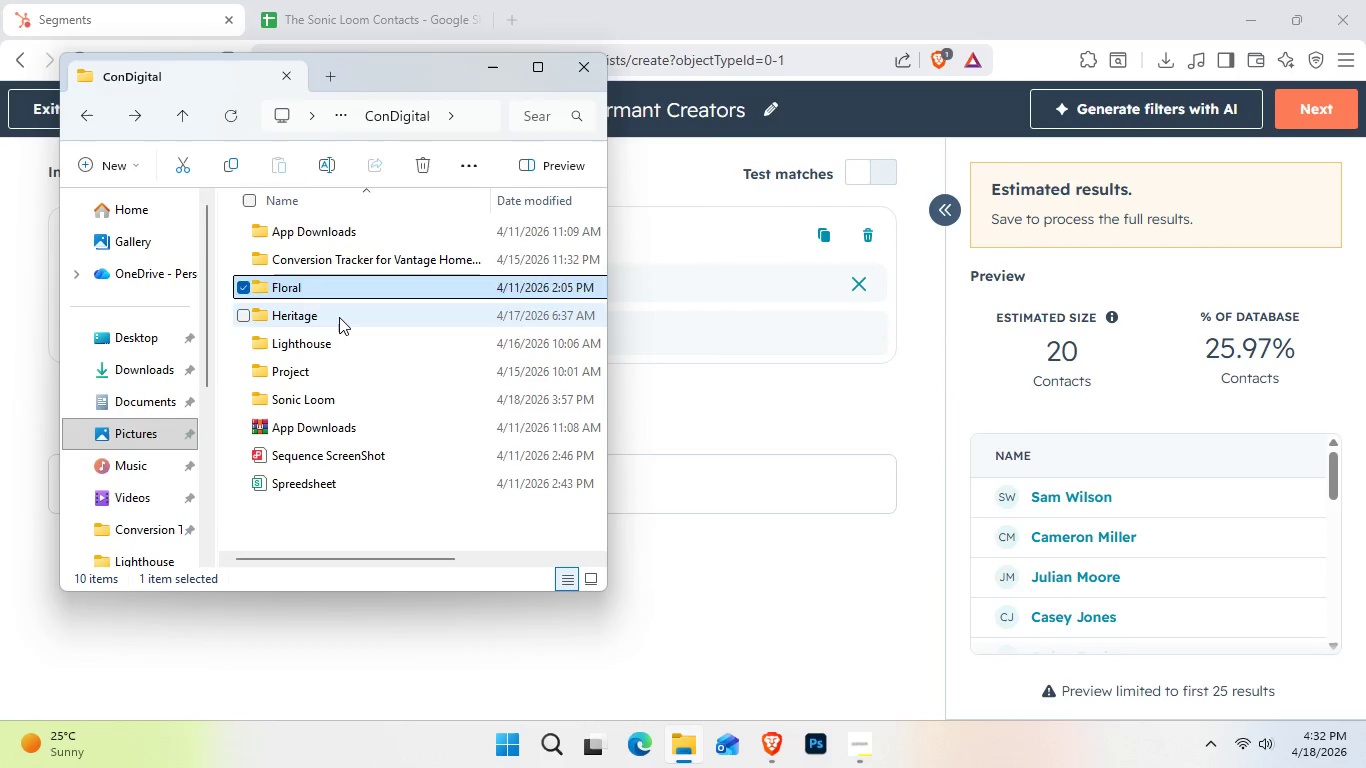 
key(ArrowDown)
 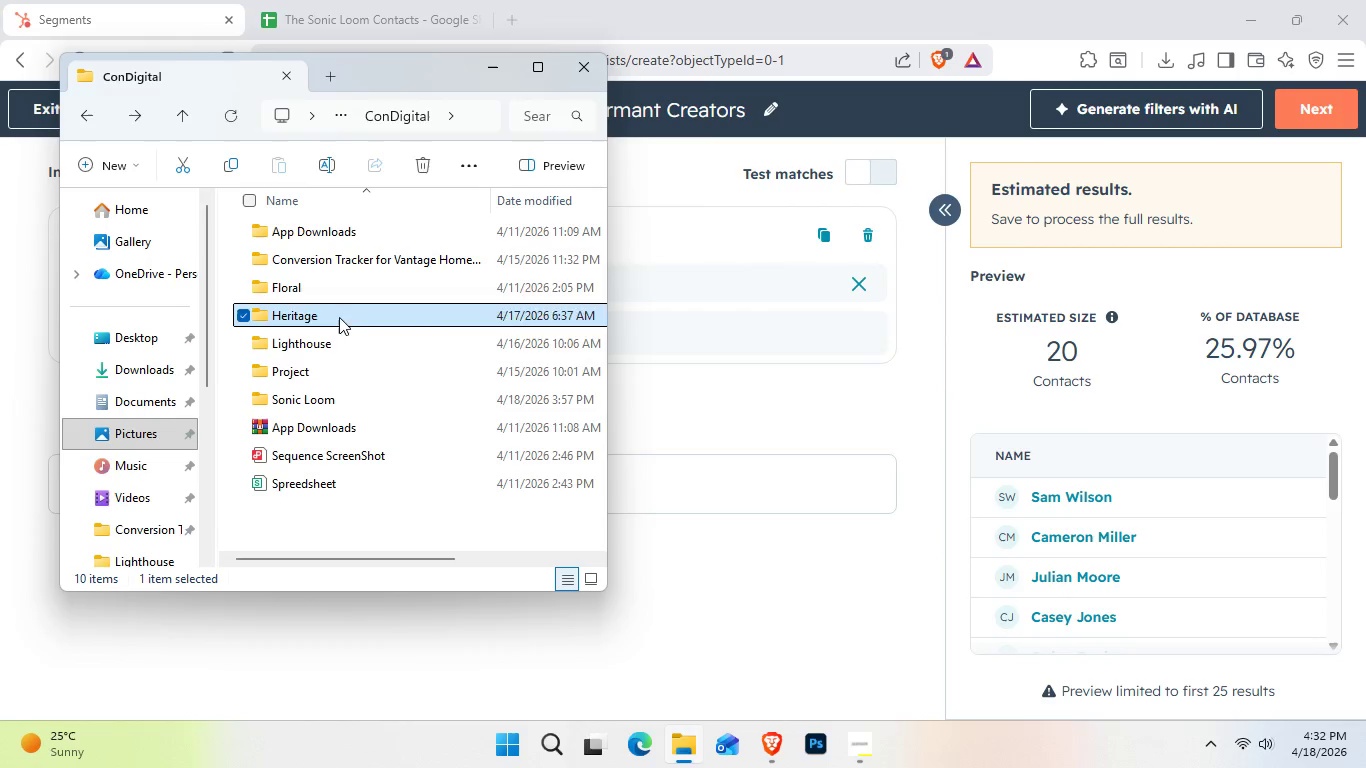 
key(ArrowDown)
 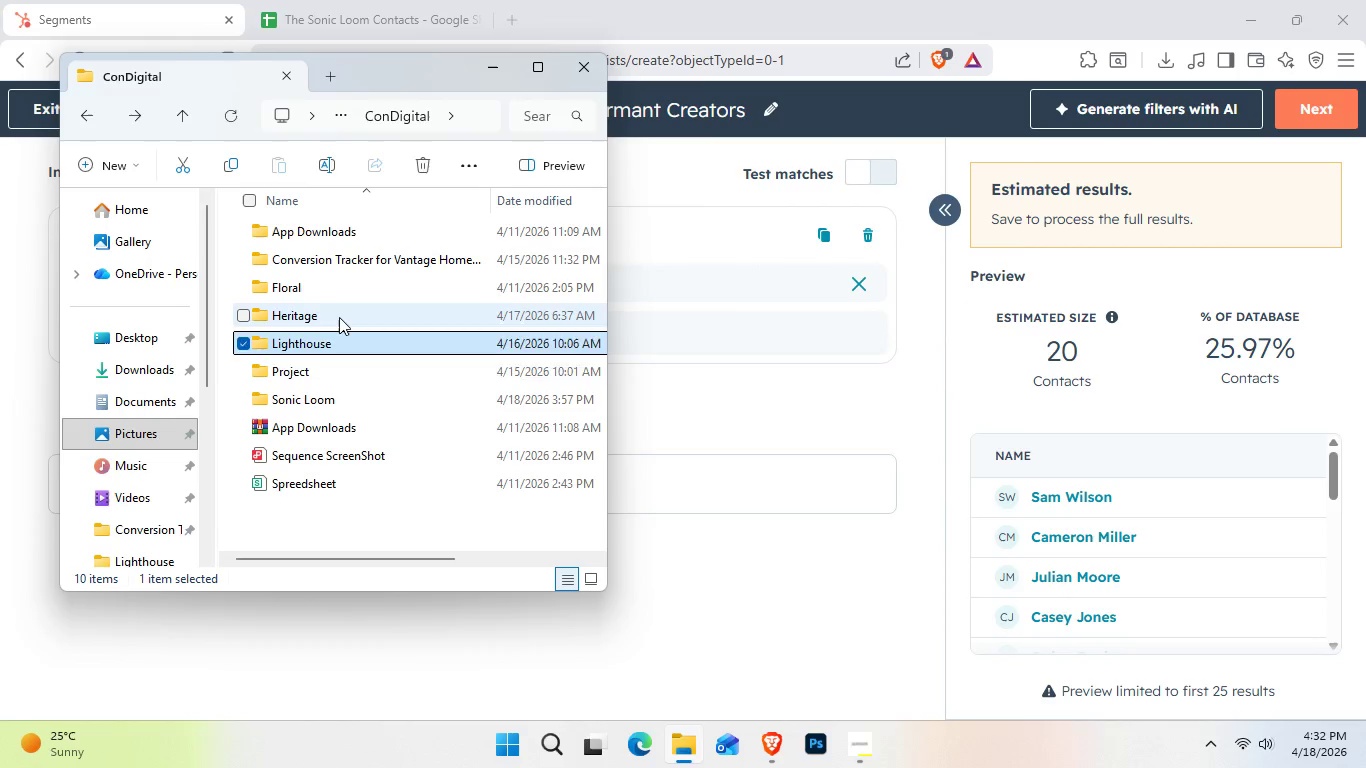 
key(ArrowDown)
 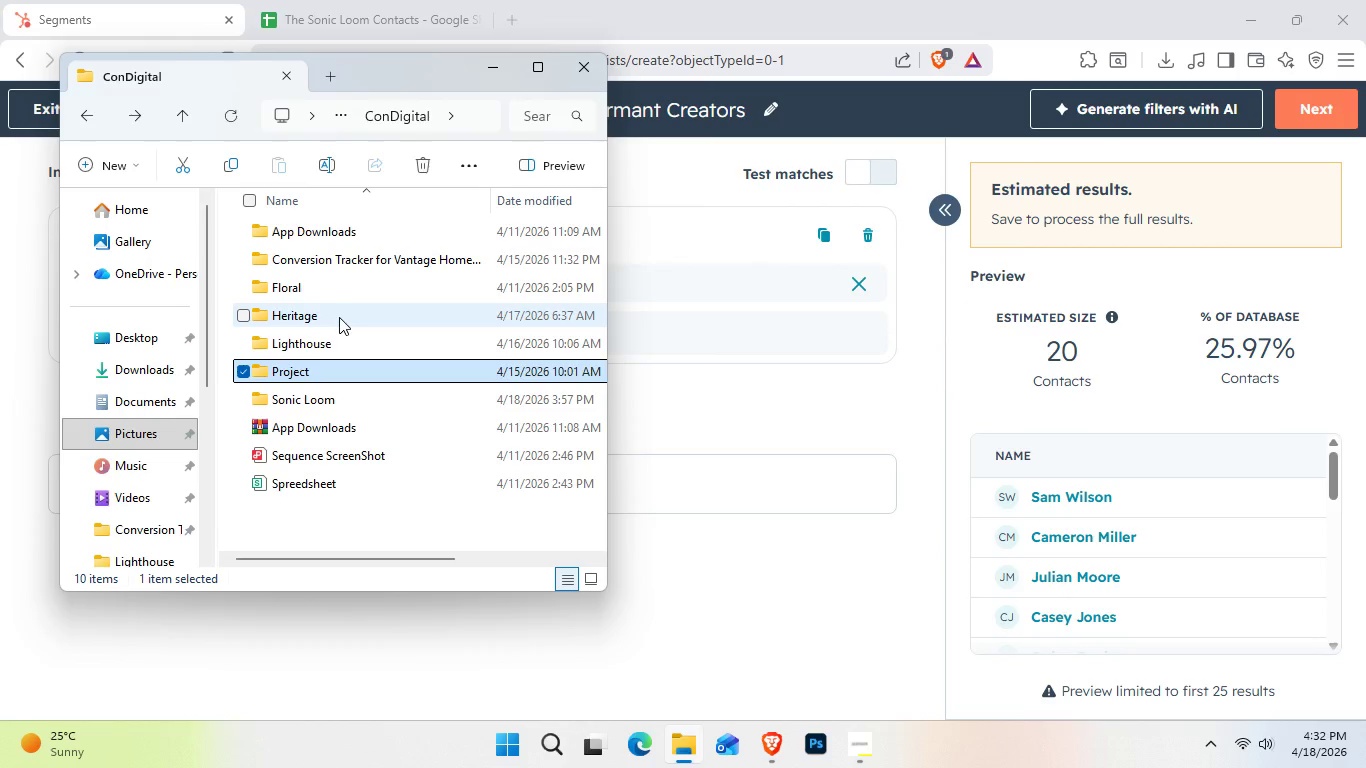 
key(ArrowDown)
 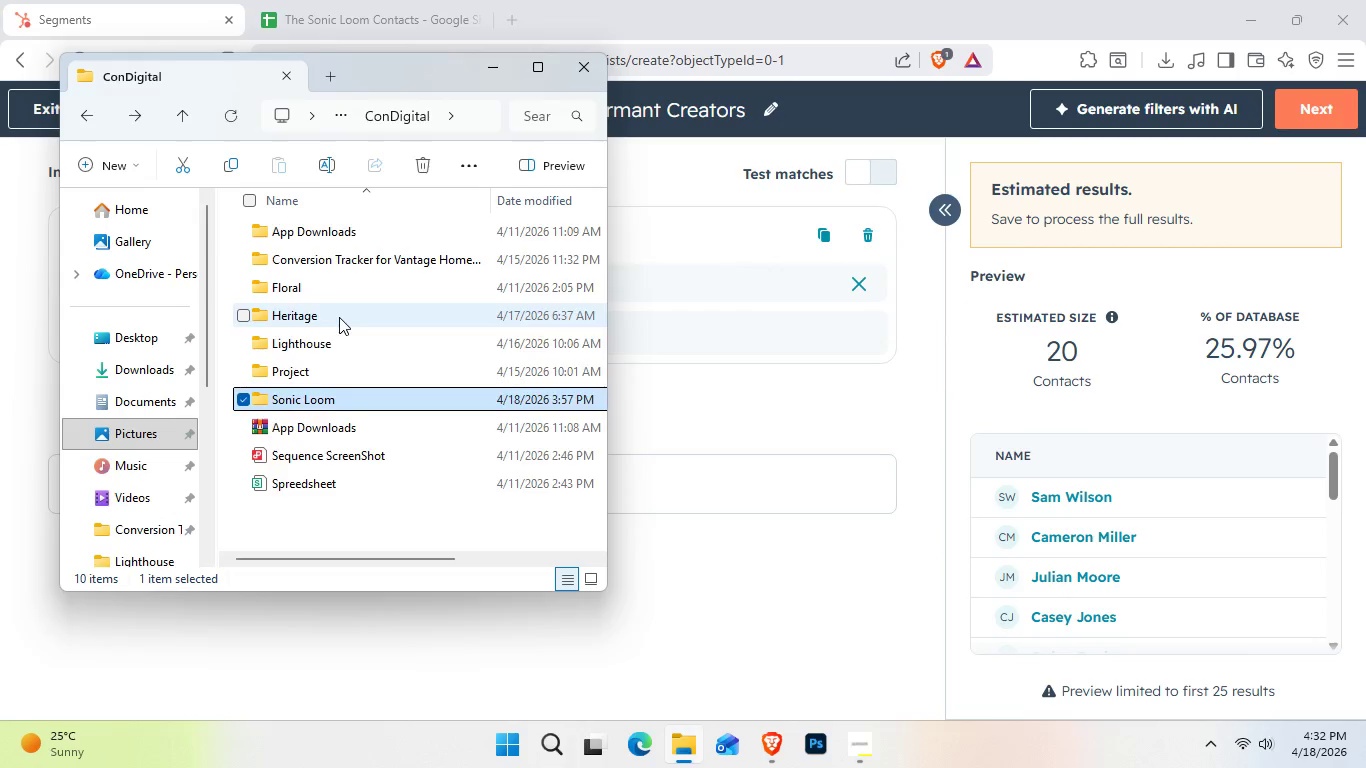 
key(Enter)
 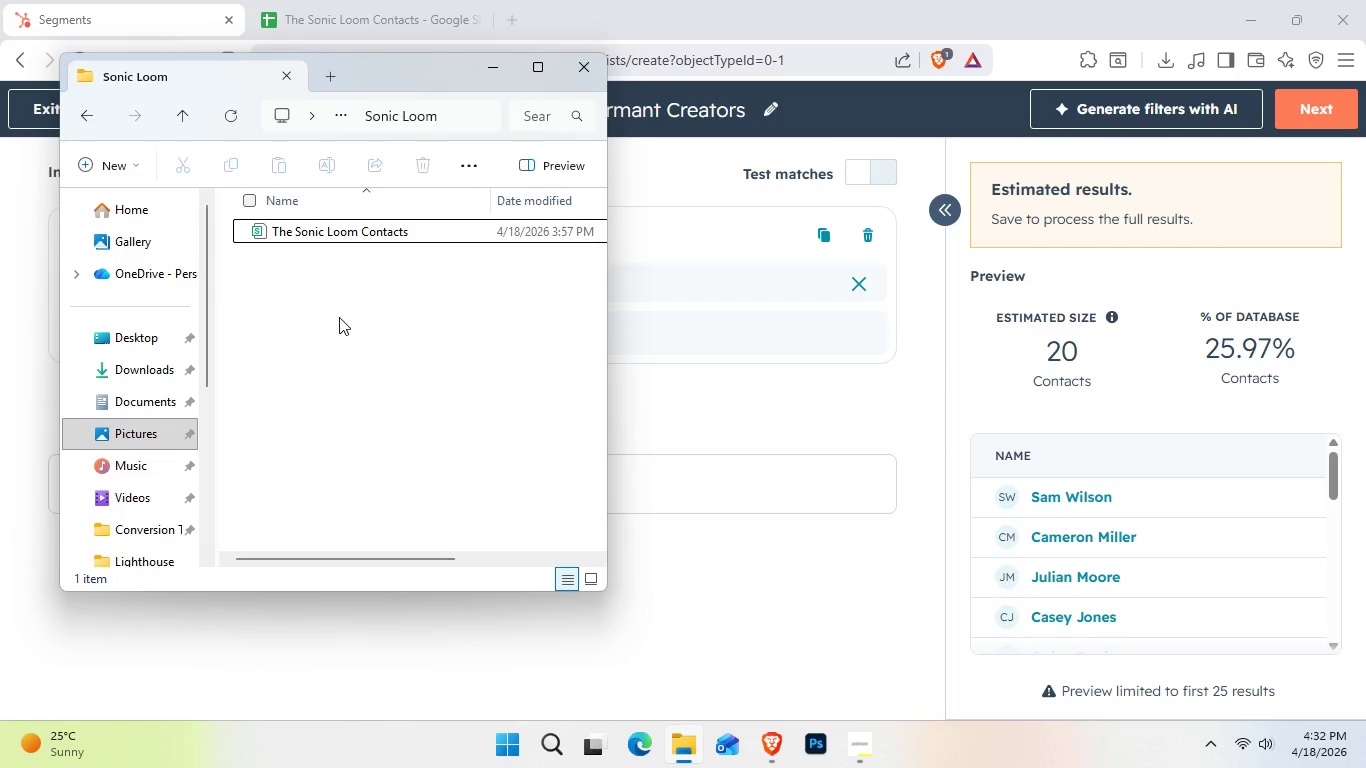 
key(Control+V)
 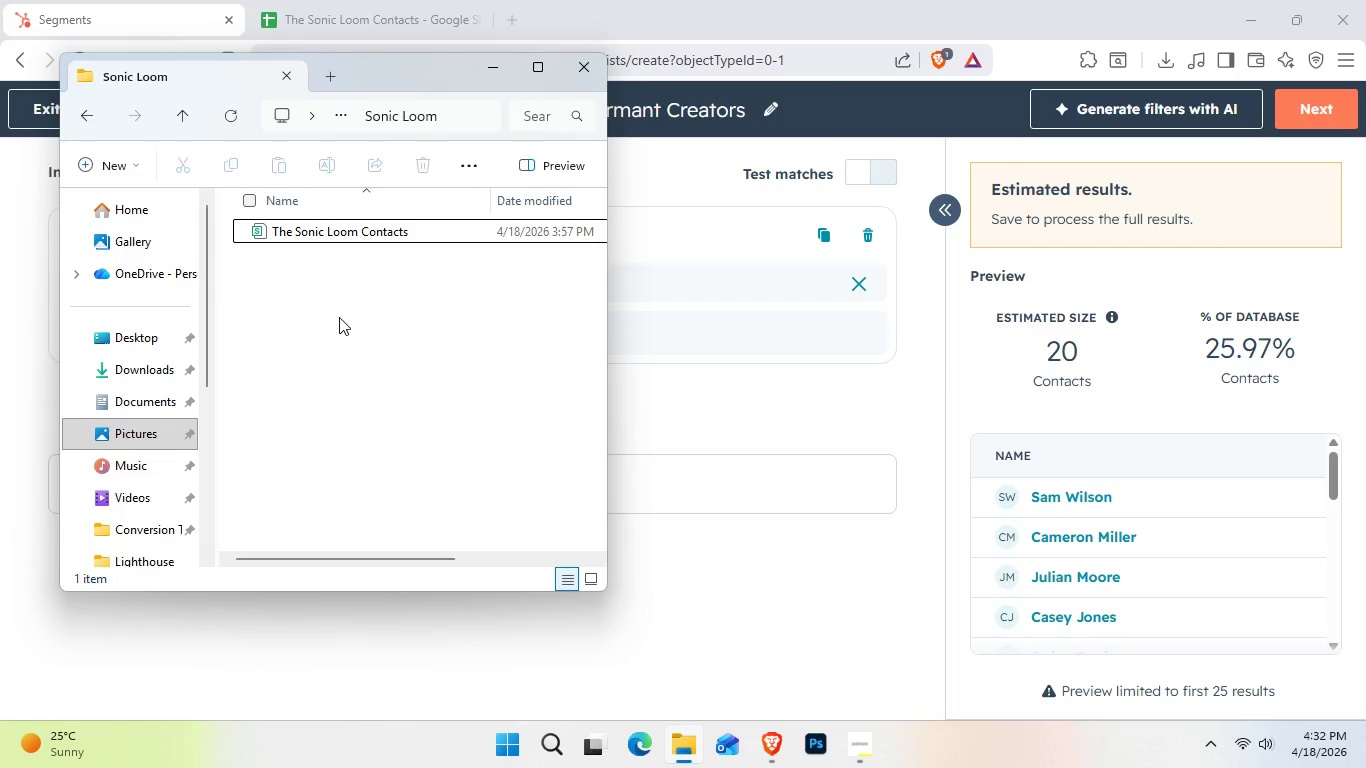 
left_click([339, 317])
 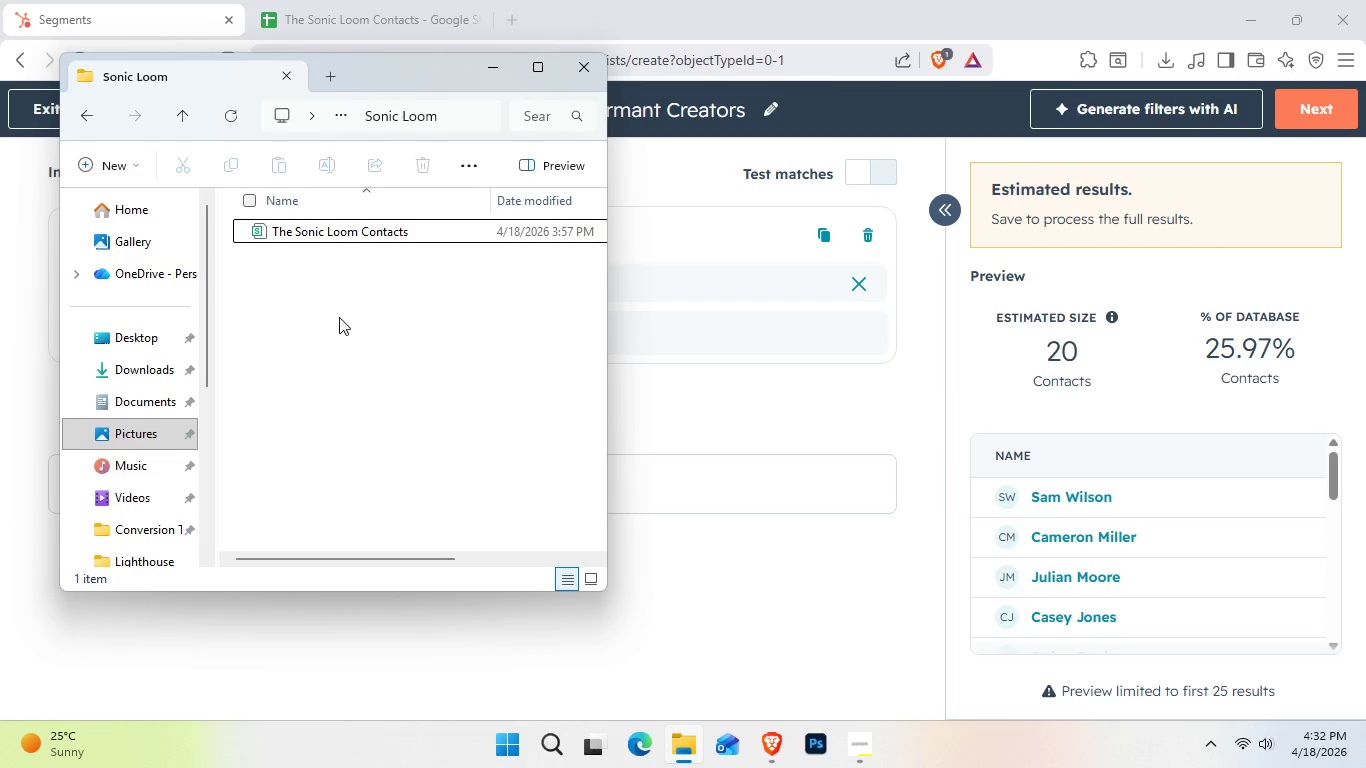 
right_click([339, 317])
 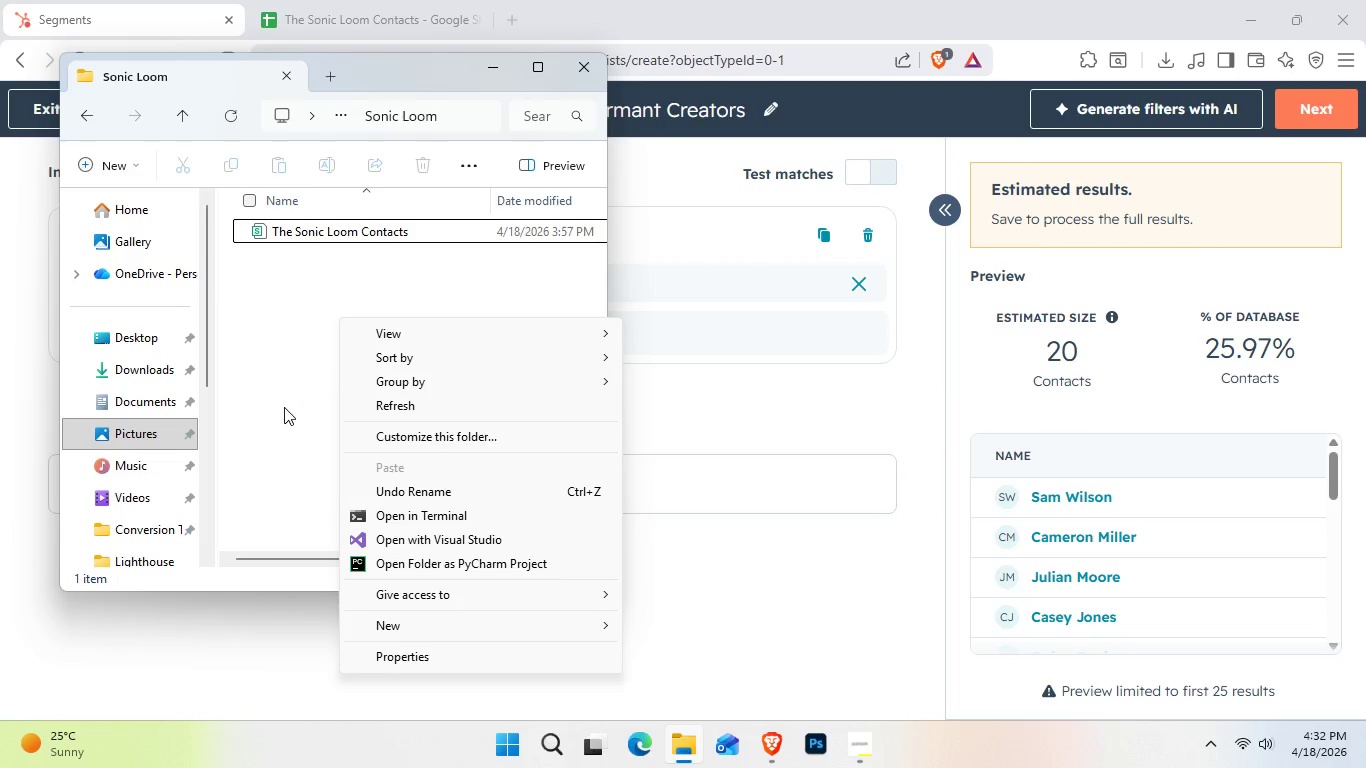 
left_click([284, 407])
 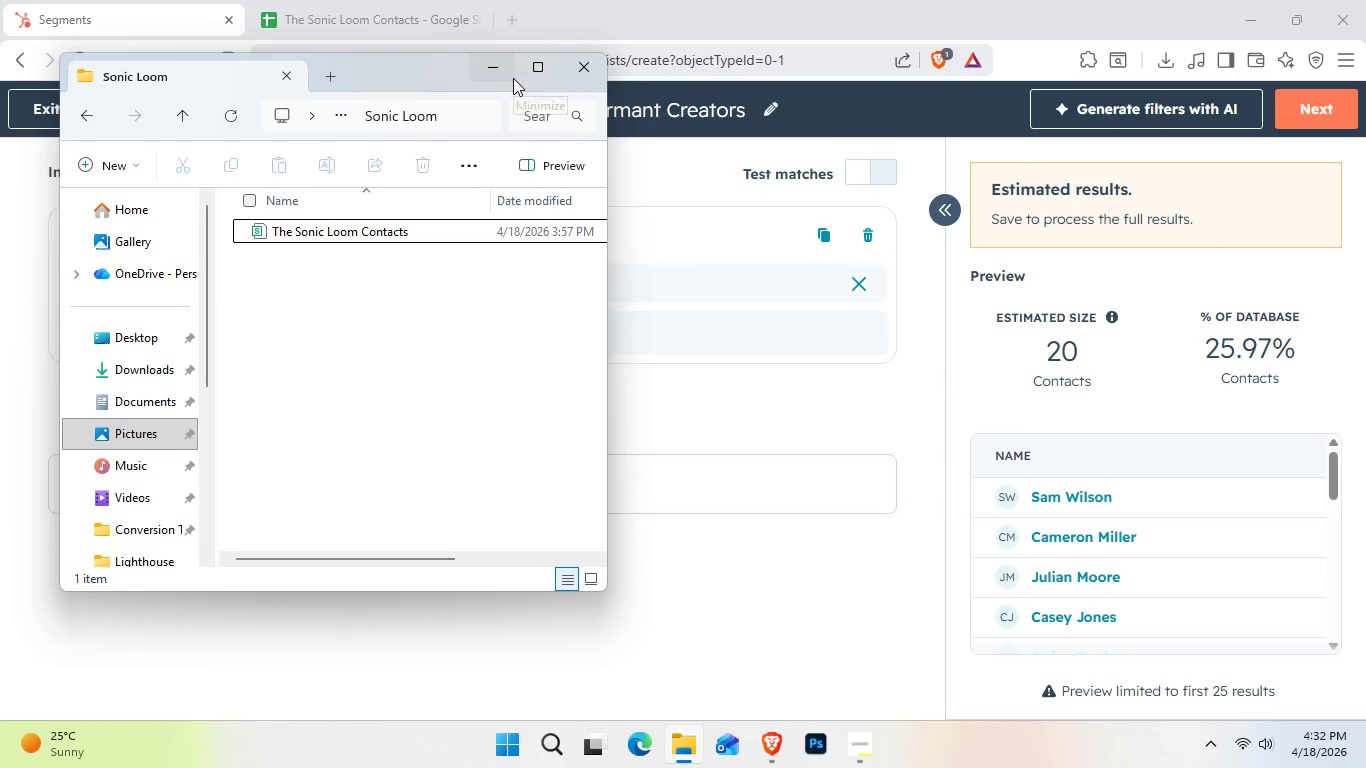 
key(Control+V)
 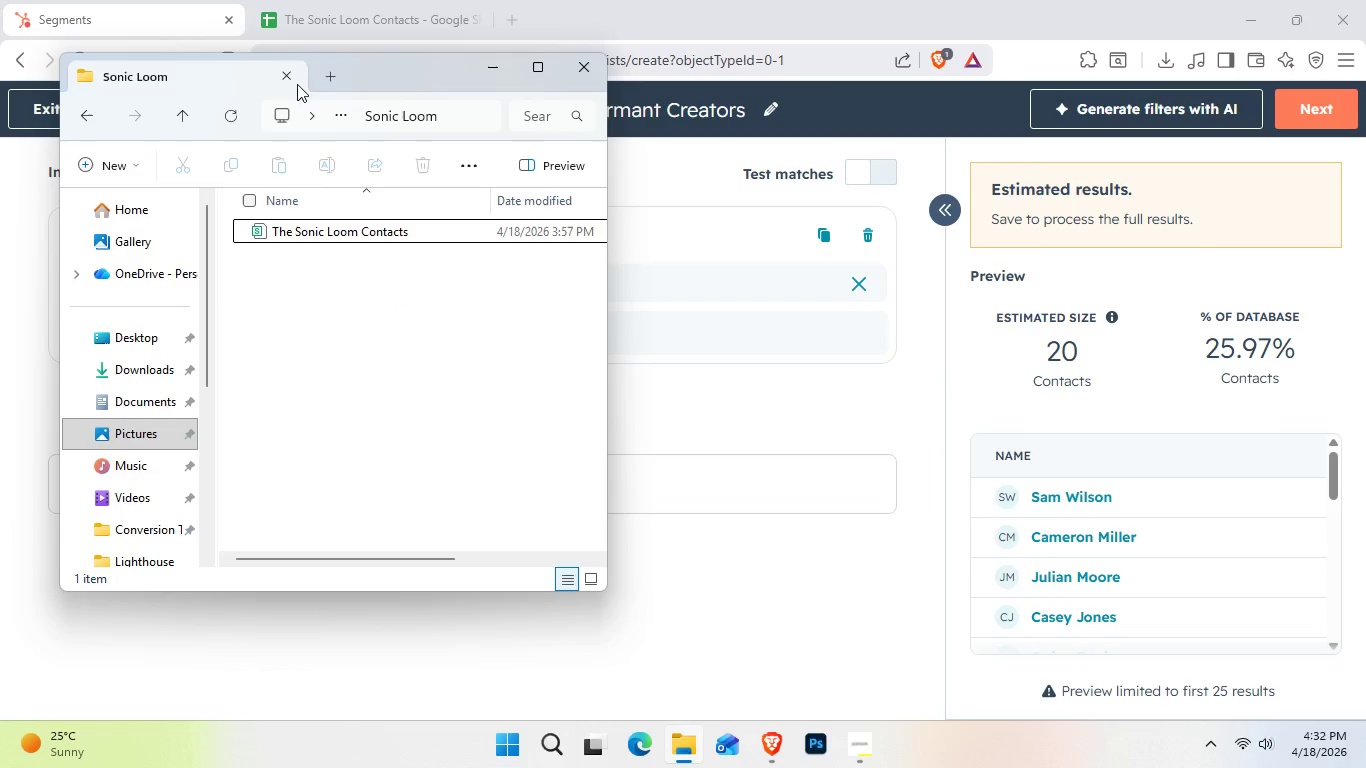 
left_click([297, 20])
 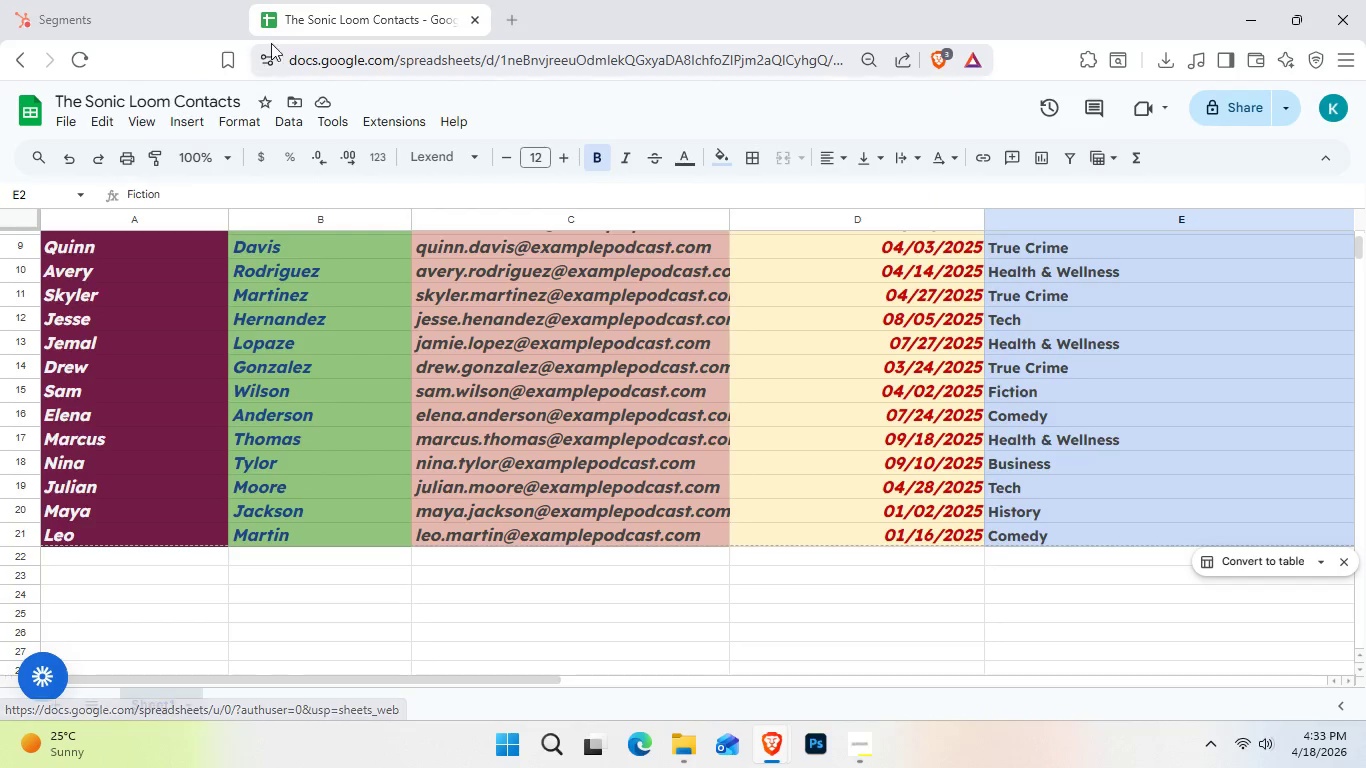 
wait(6.33)
 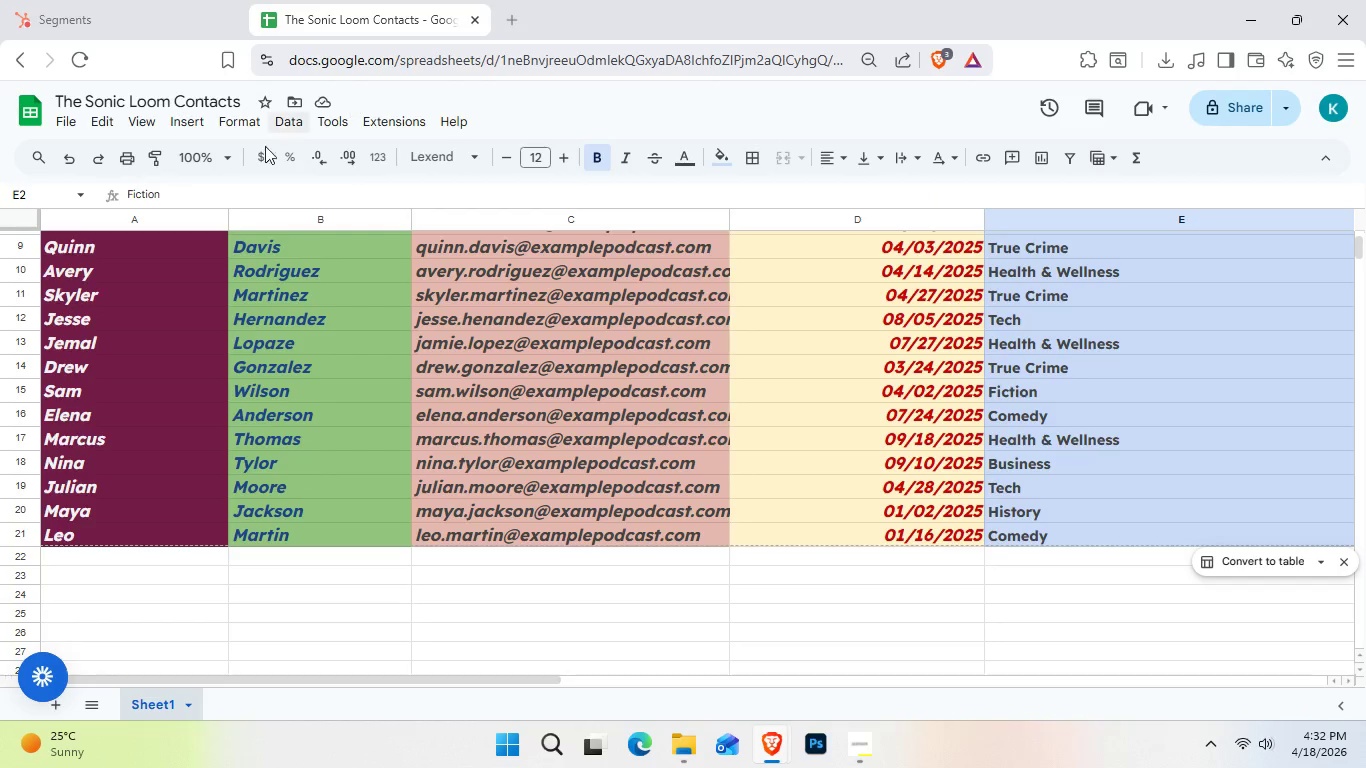 
left_click([412, 202])
 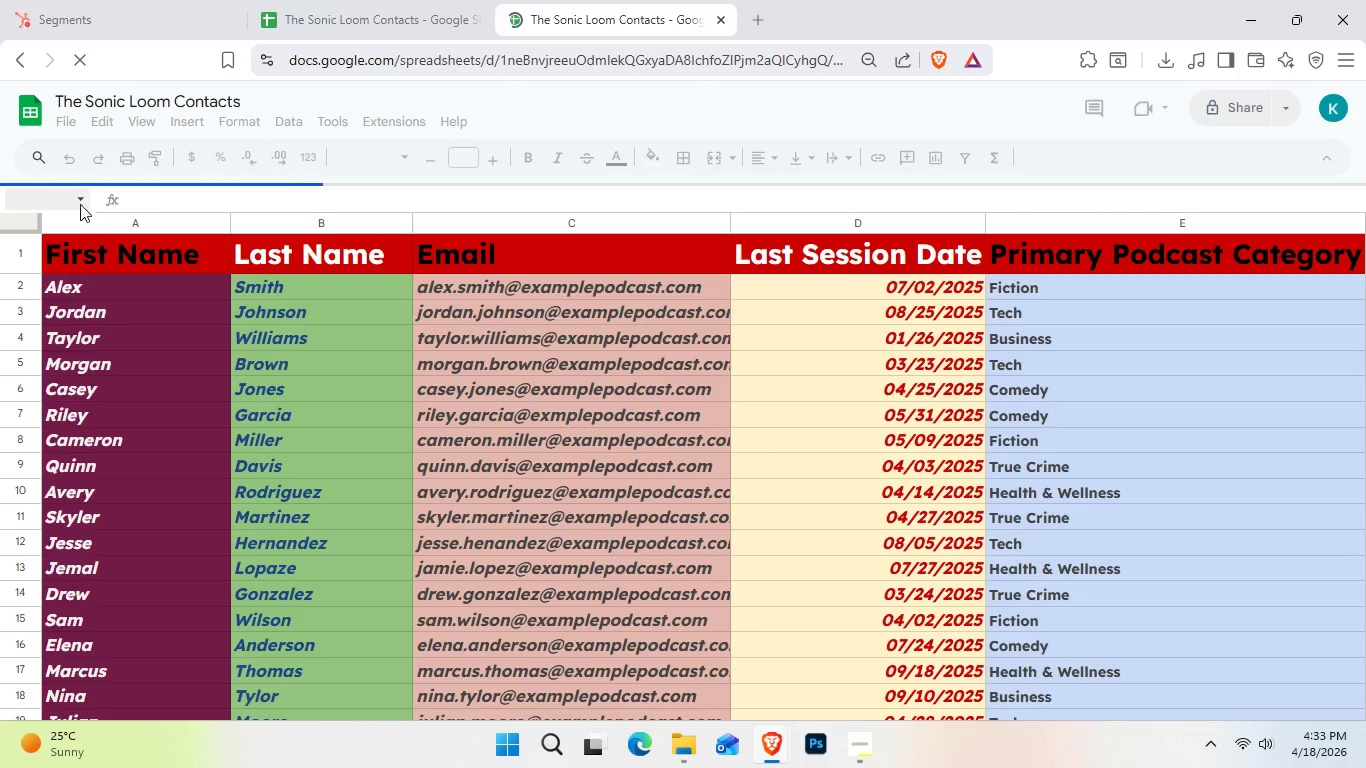 
left_click([69, 124])
 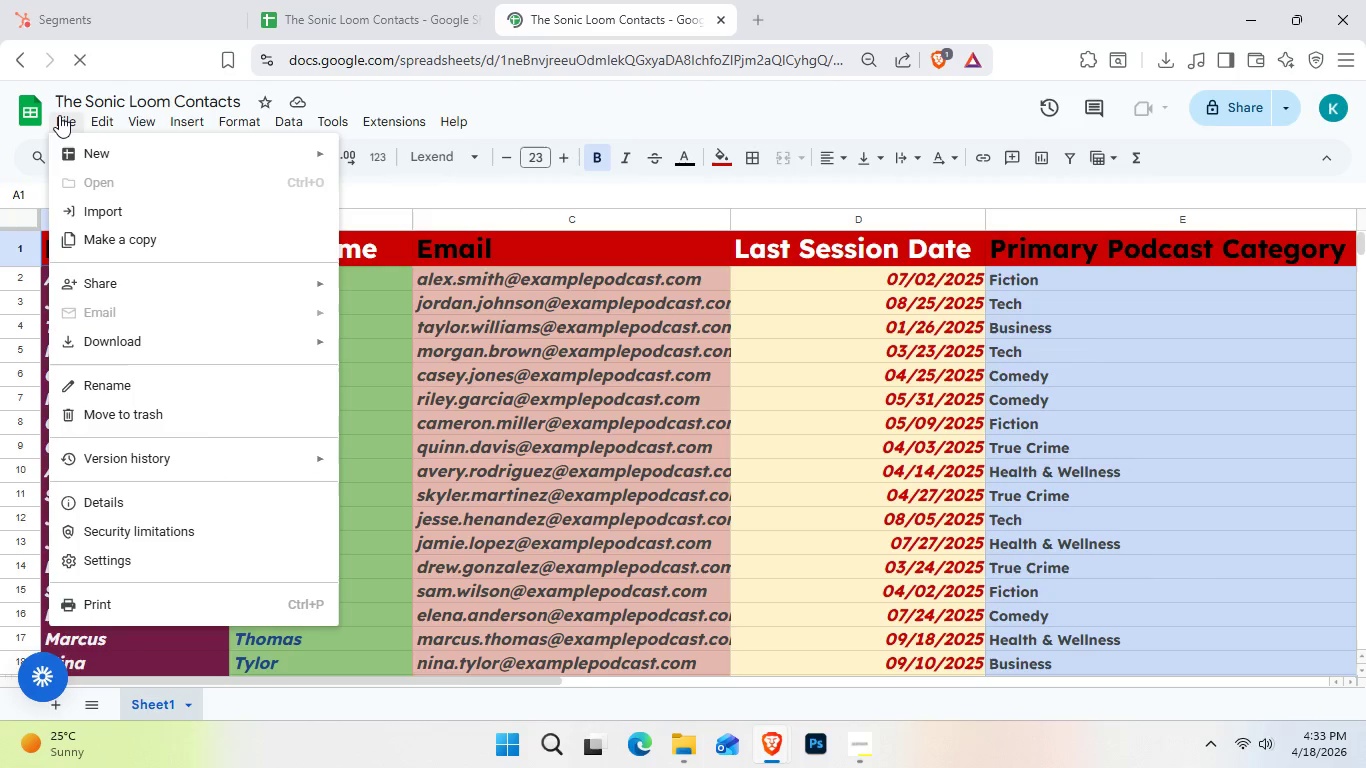 
left_click([20, 107])
 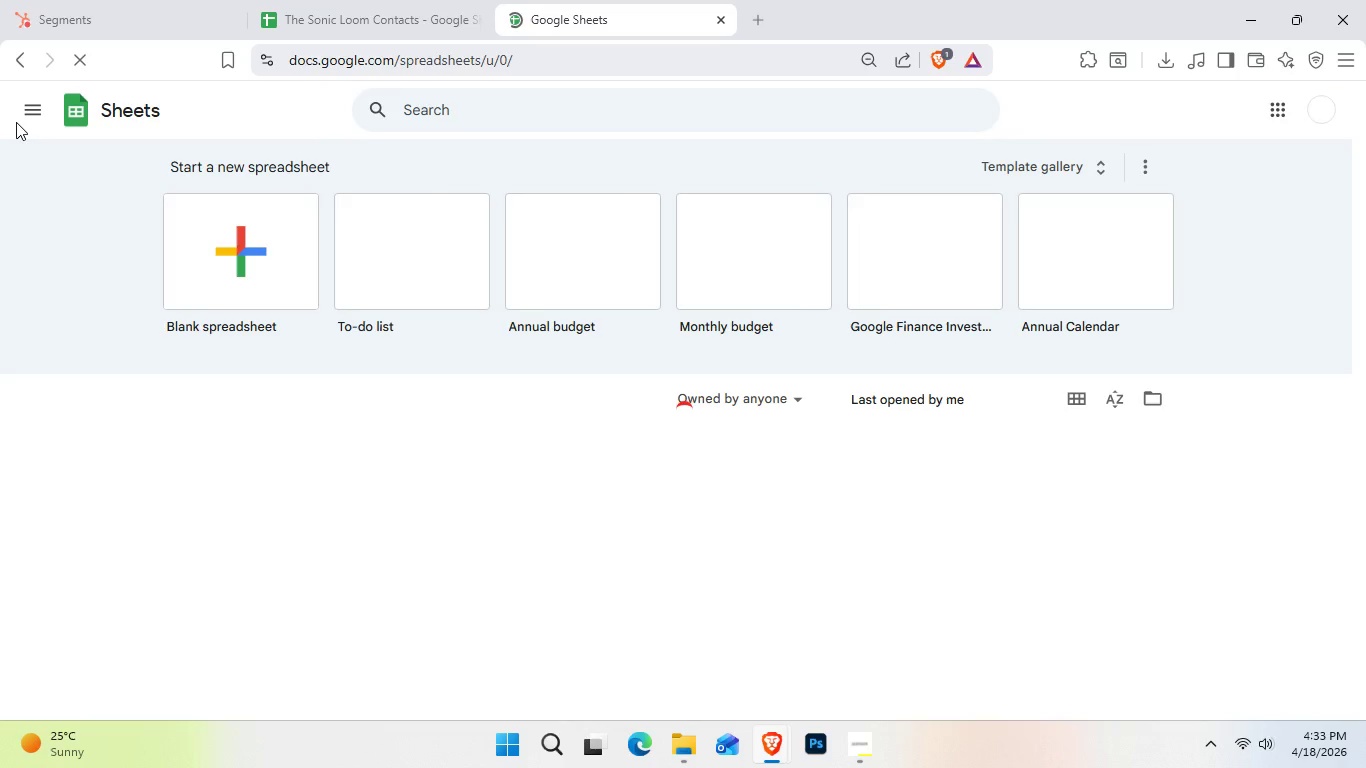 
left_click([17, 122])
 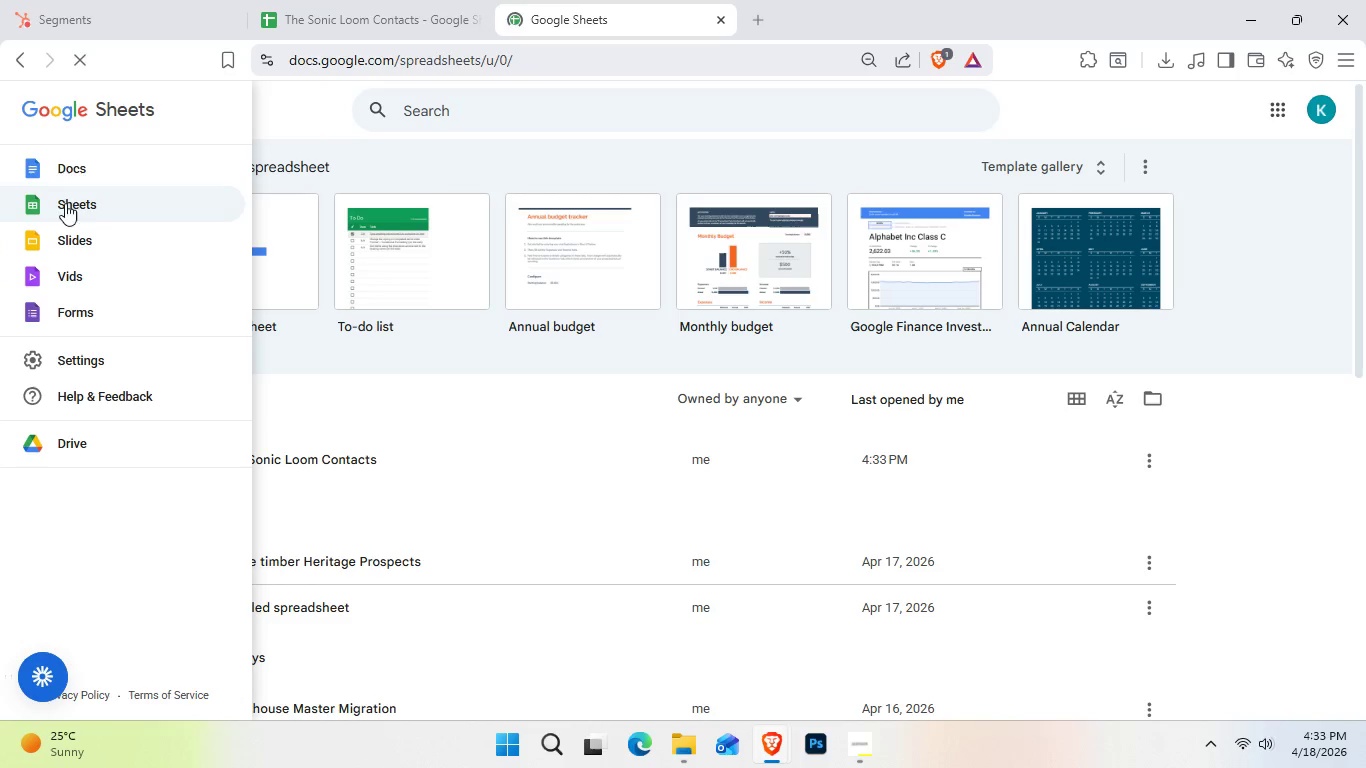 
left_click([76, 168])
 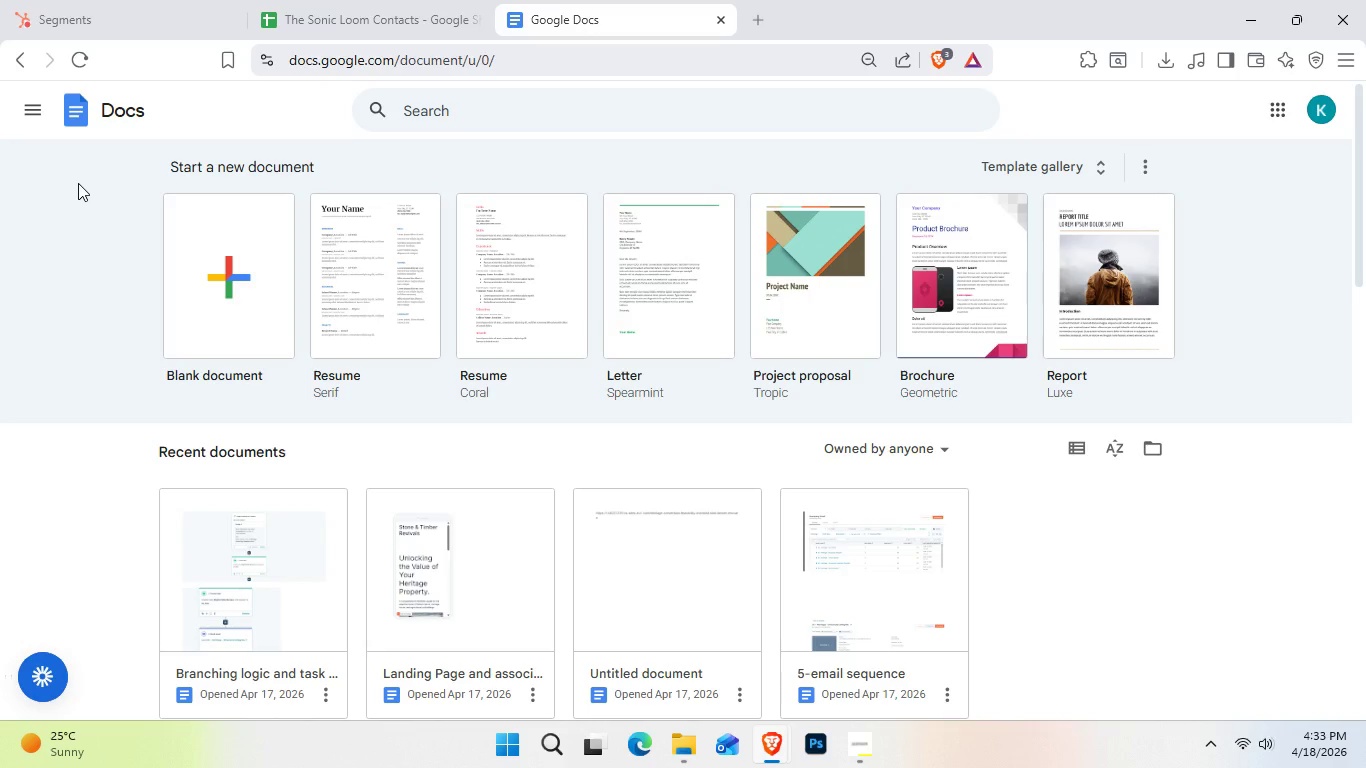 
wait(14.58)
 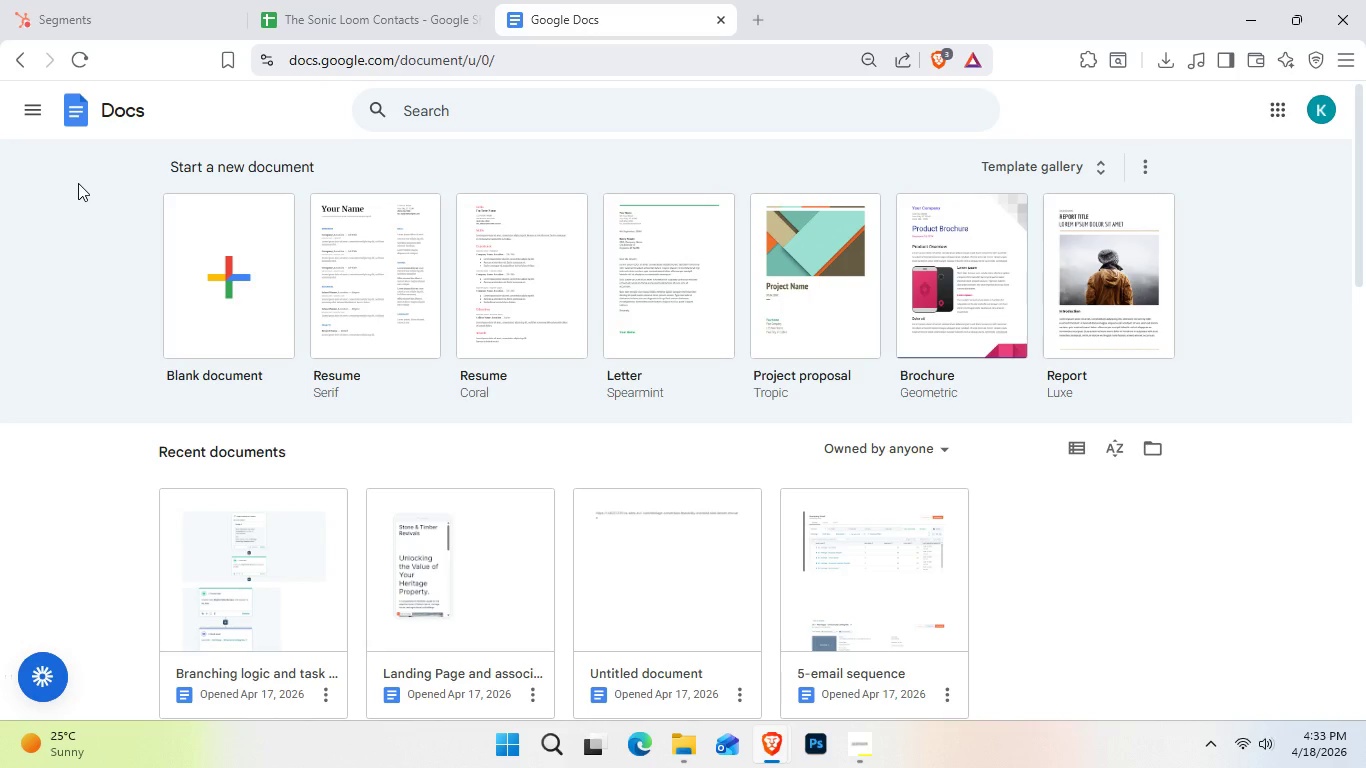 
left_click([231, 266])
 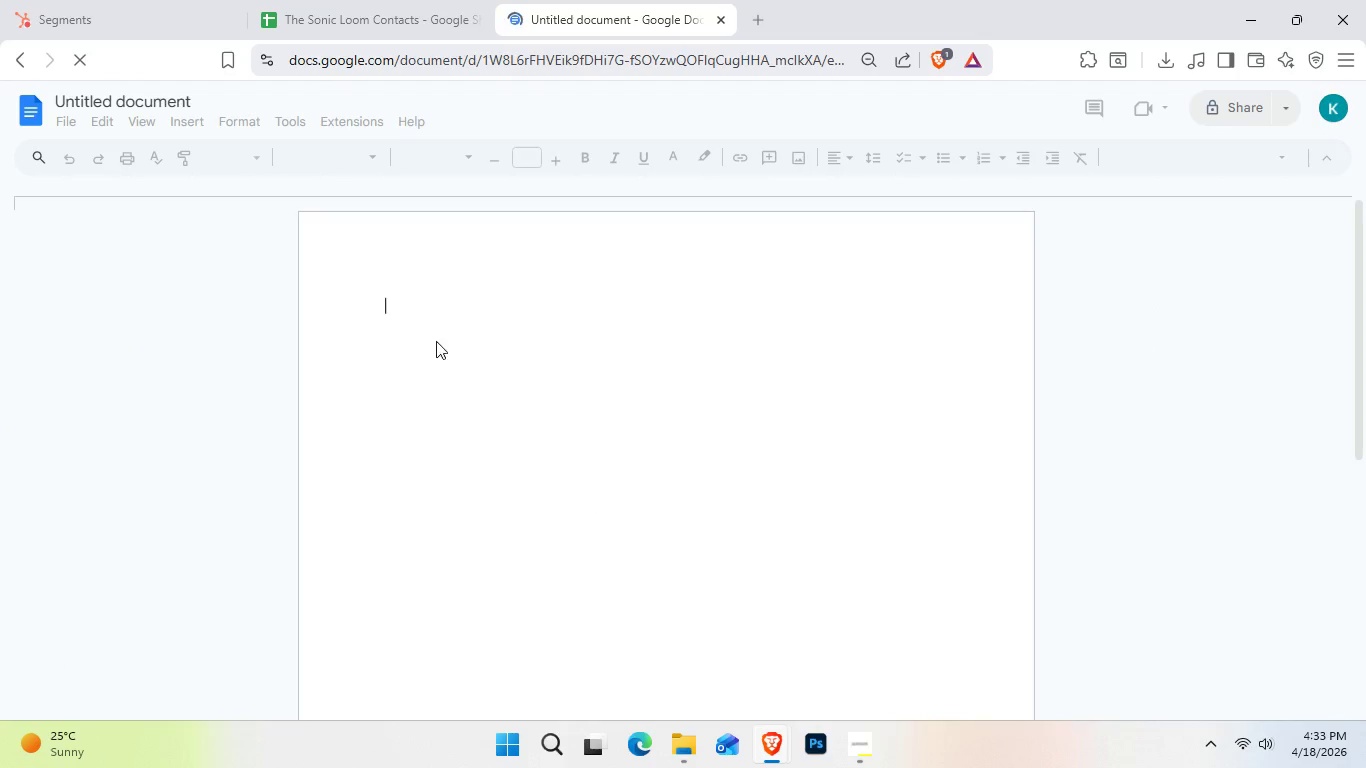 
left_click([421, 328])
 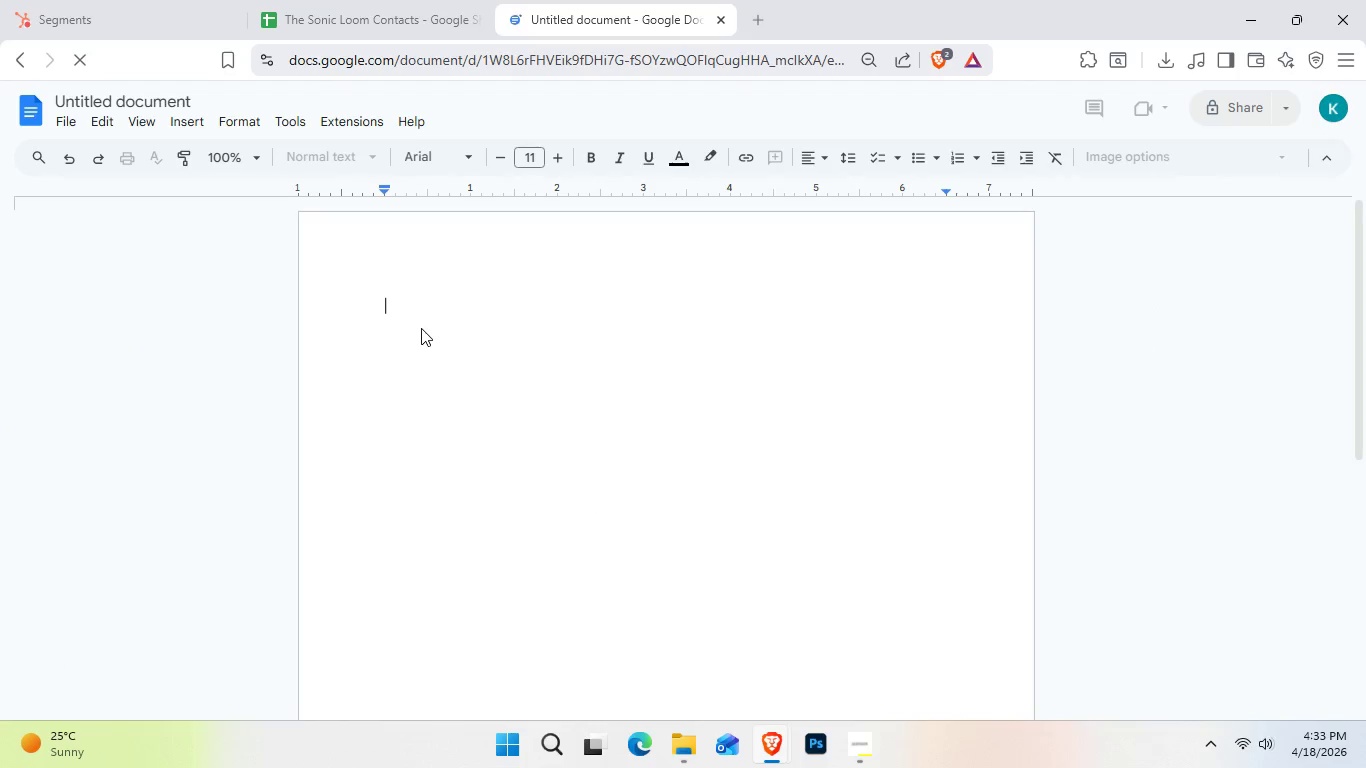 
key(Control+V)
 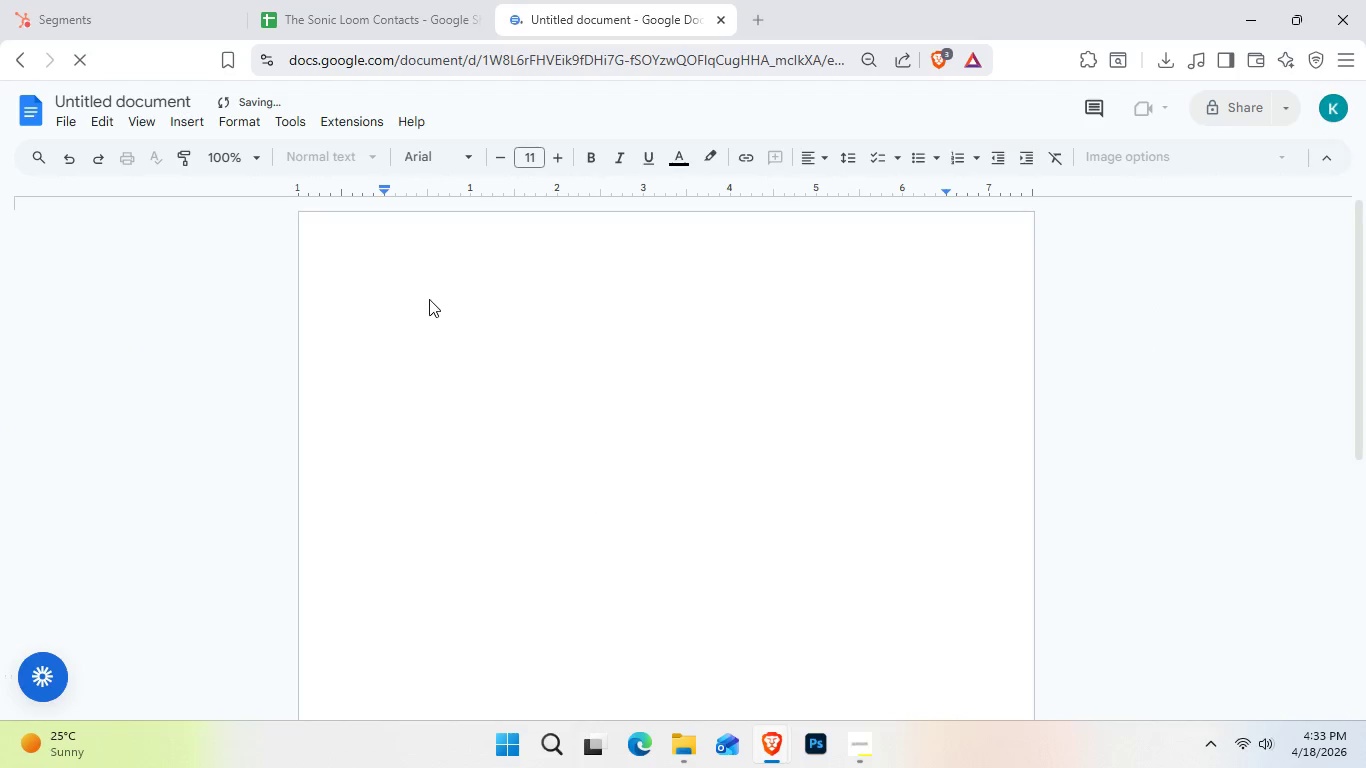 
left_click([405, 295])
 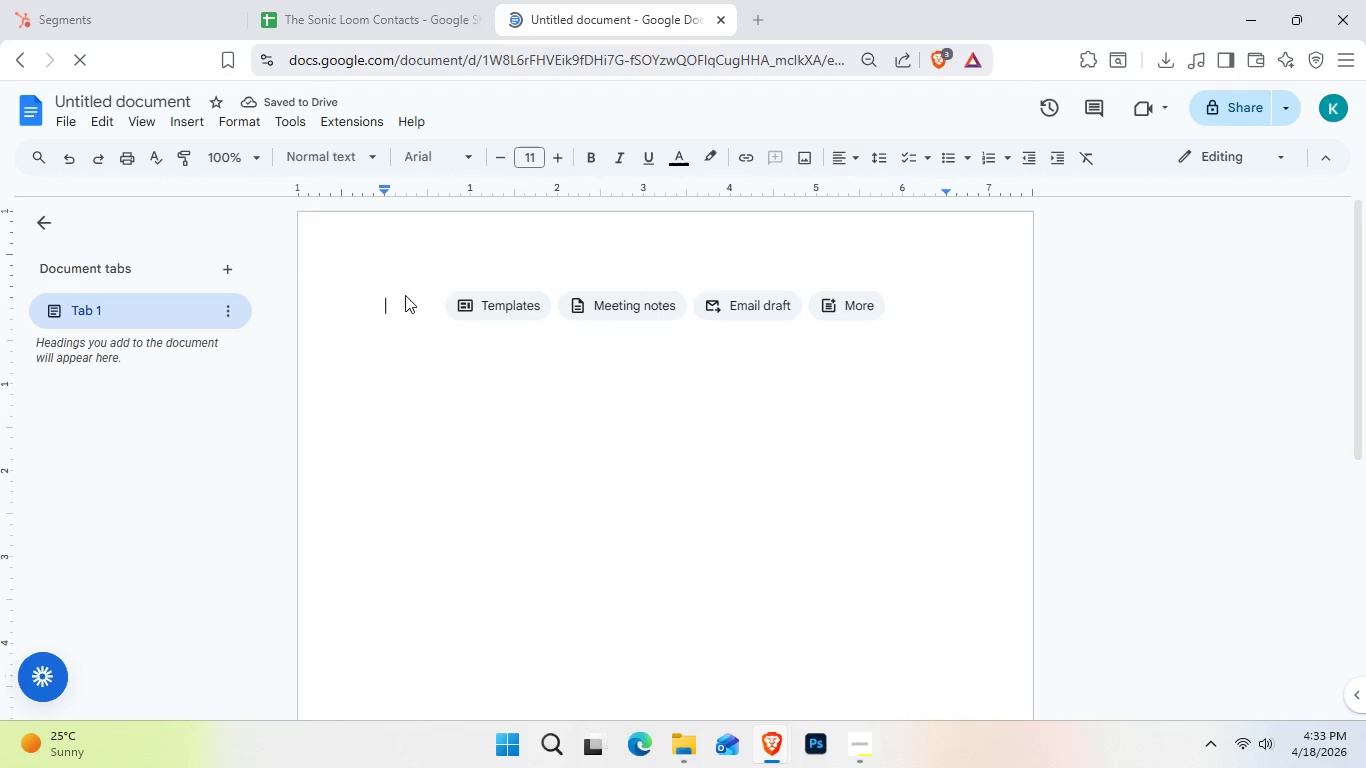 
key(Control+V)
 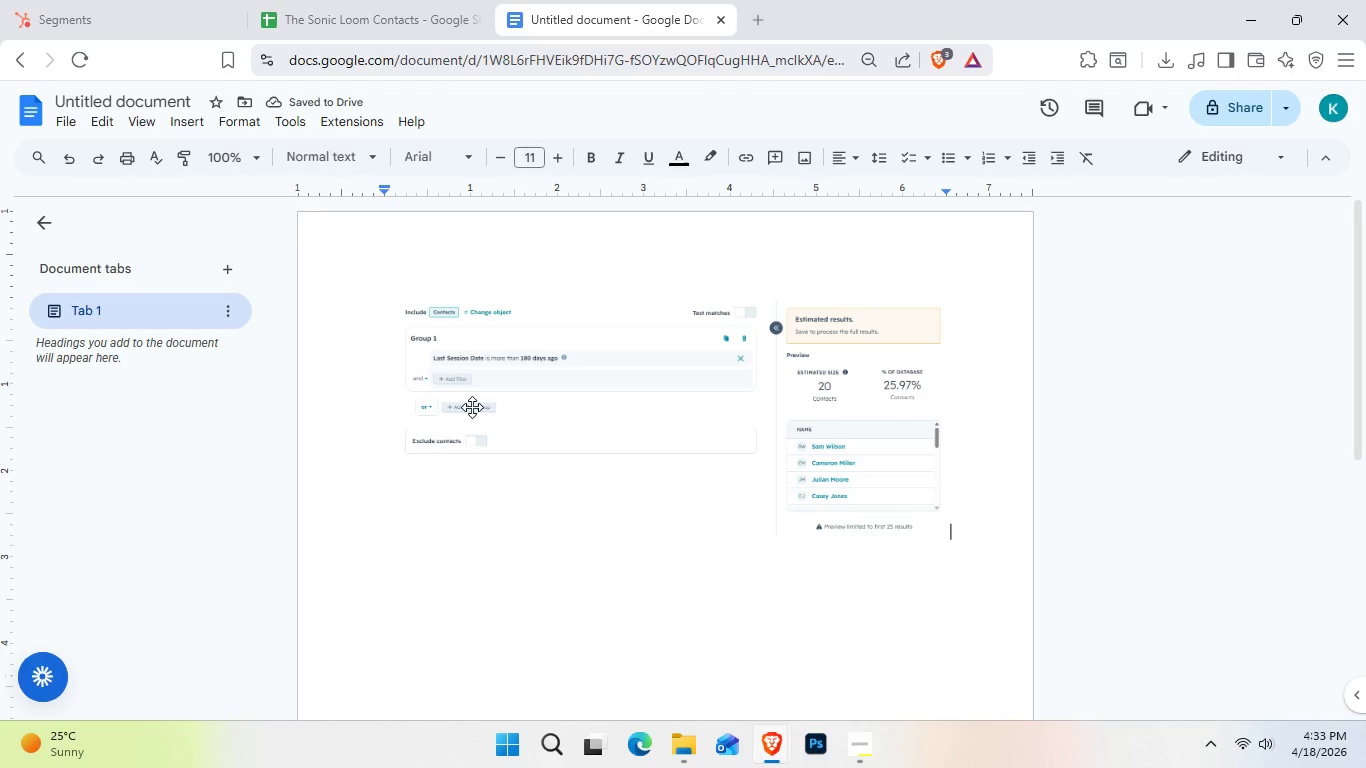 
wait(9.52)
 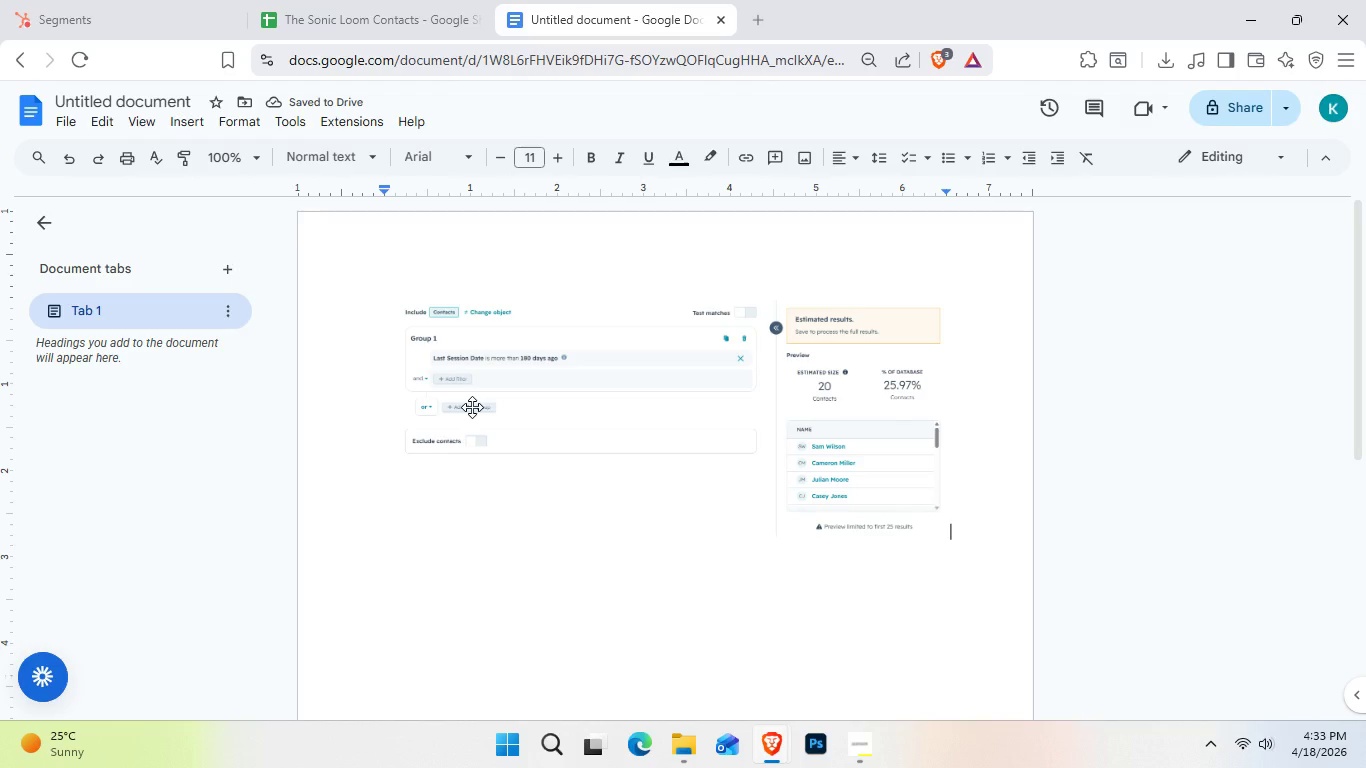 
scroll: coordinate [0, 0], scroll_direction: up, amount: 1.0
 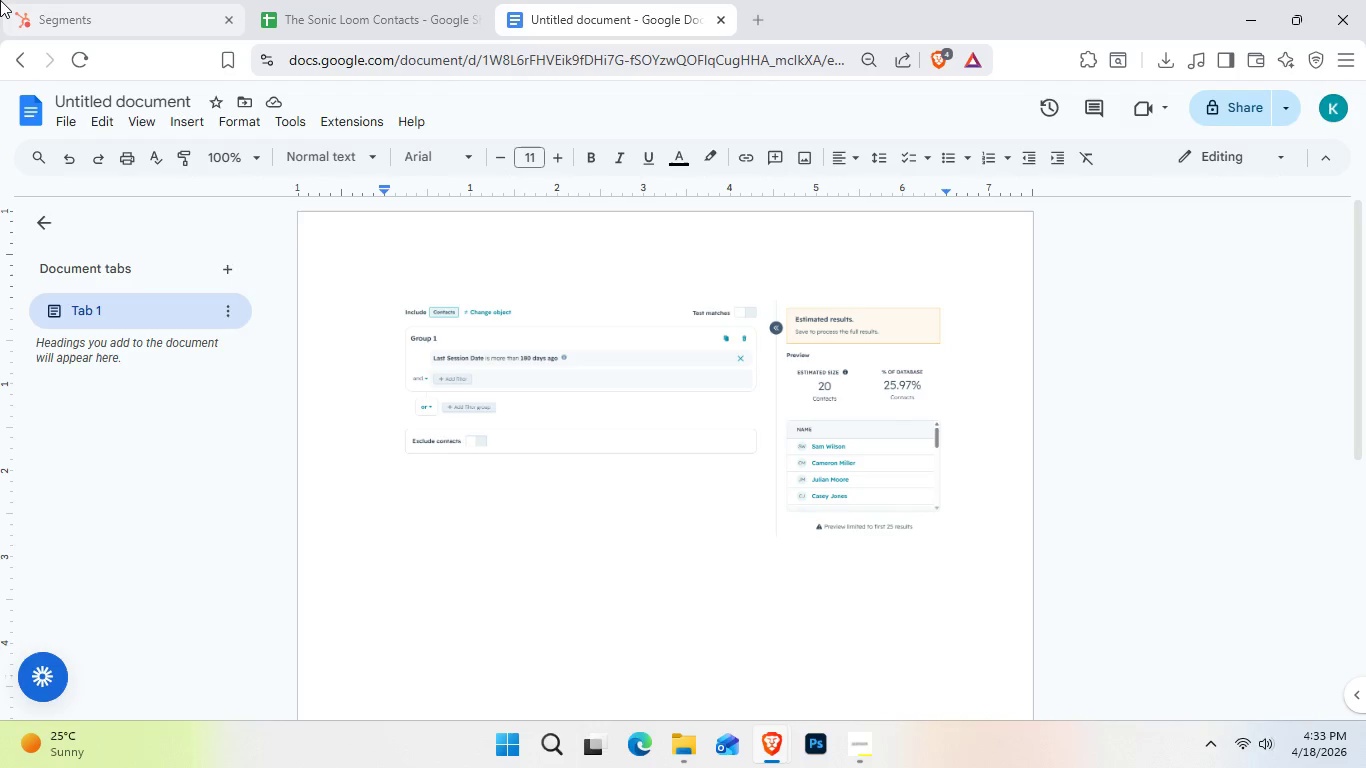 
key(Delete)
 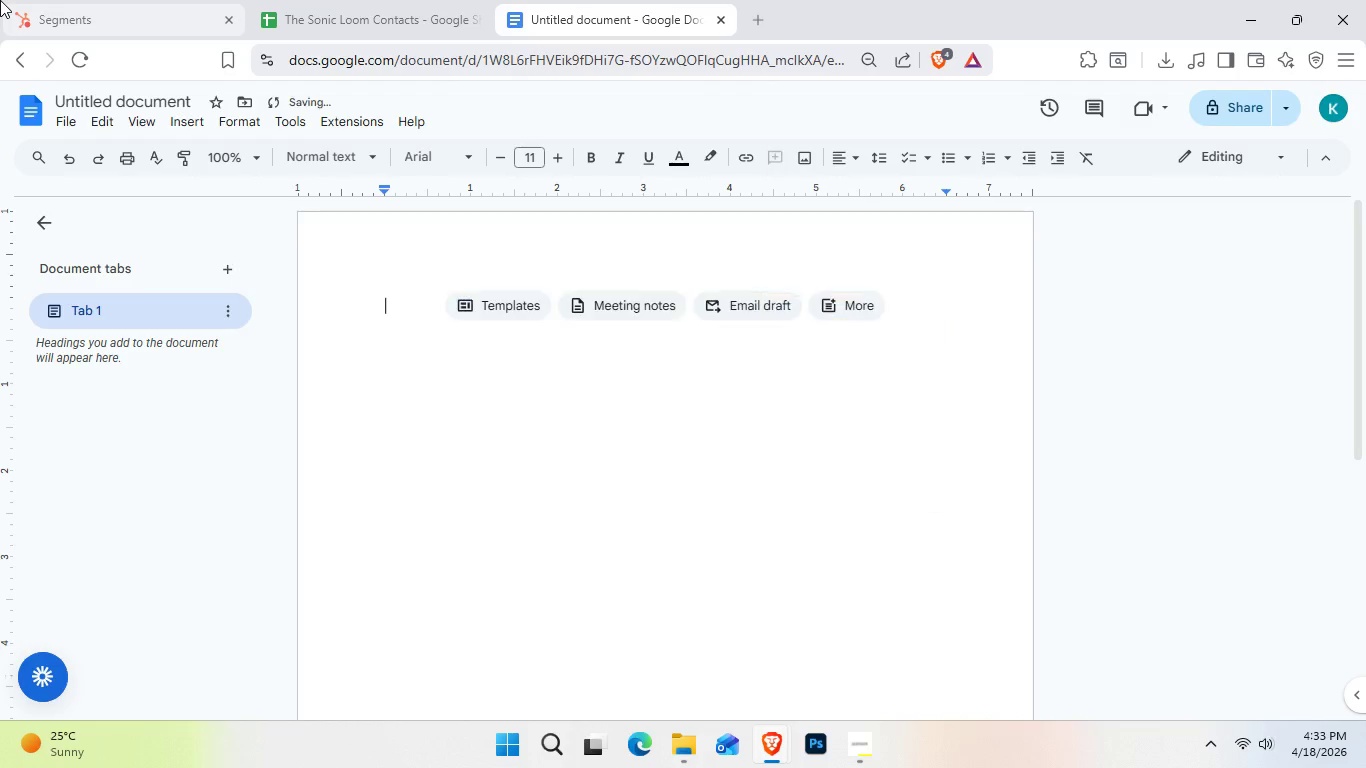 
key(Backspace)
 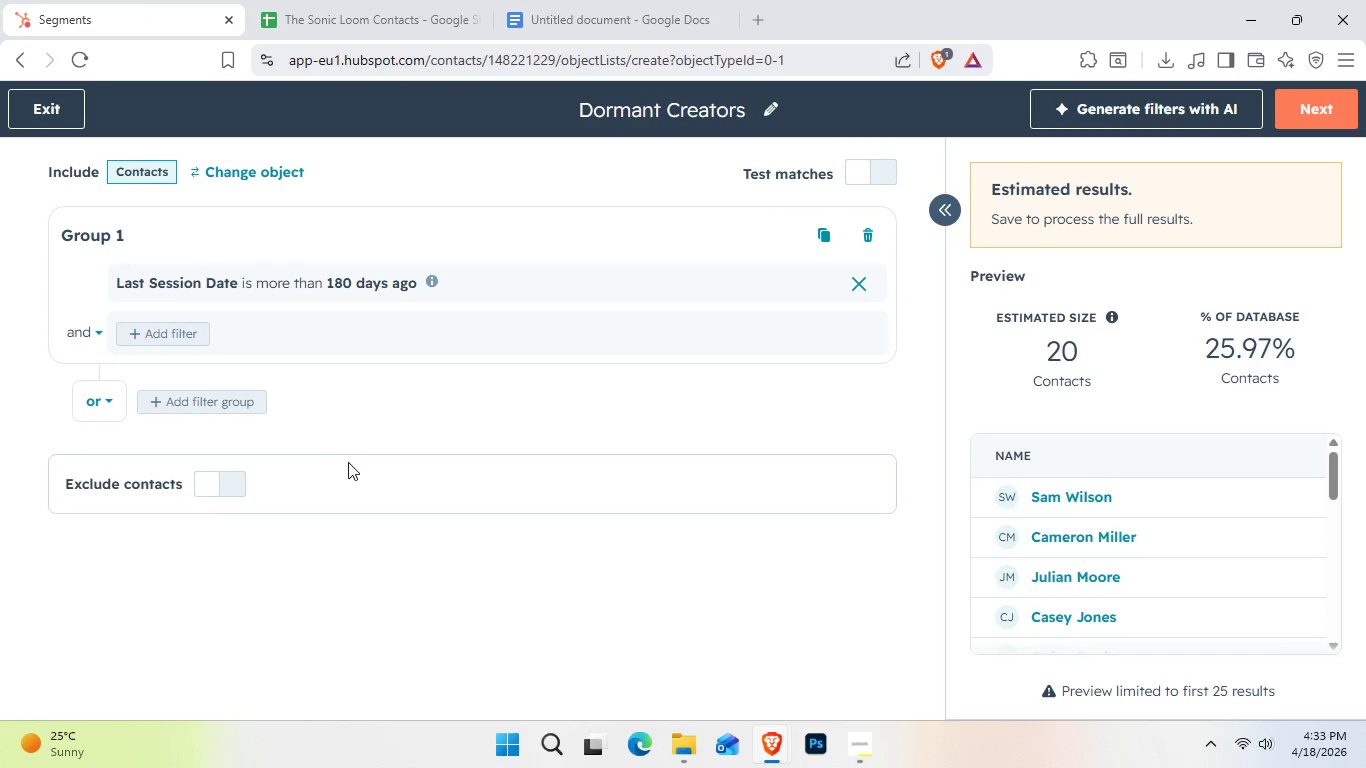 
wait(5.09)
 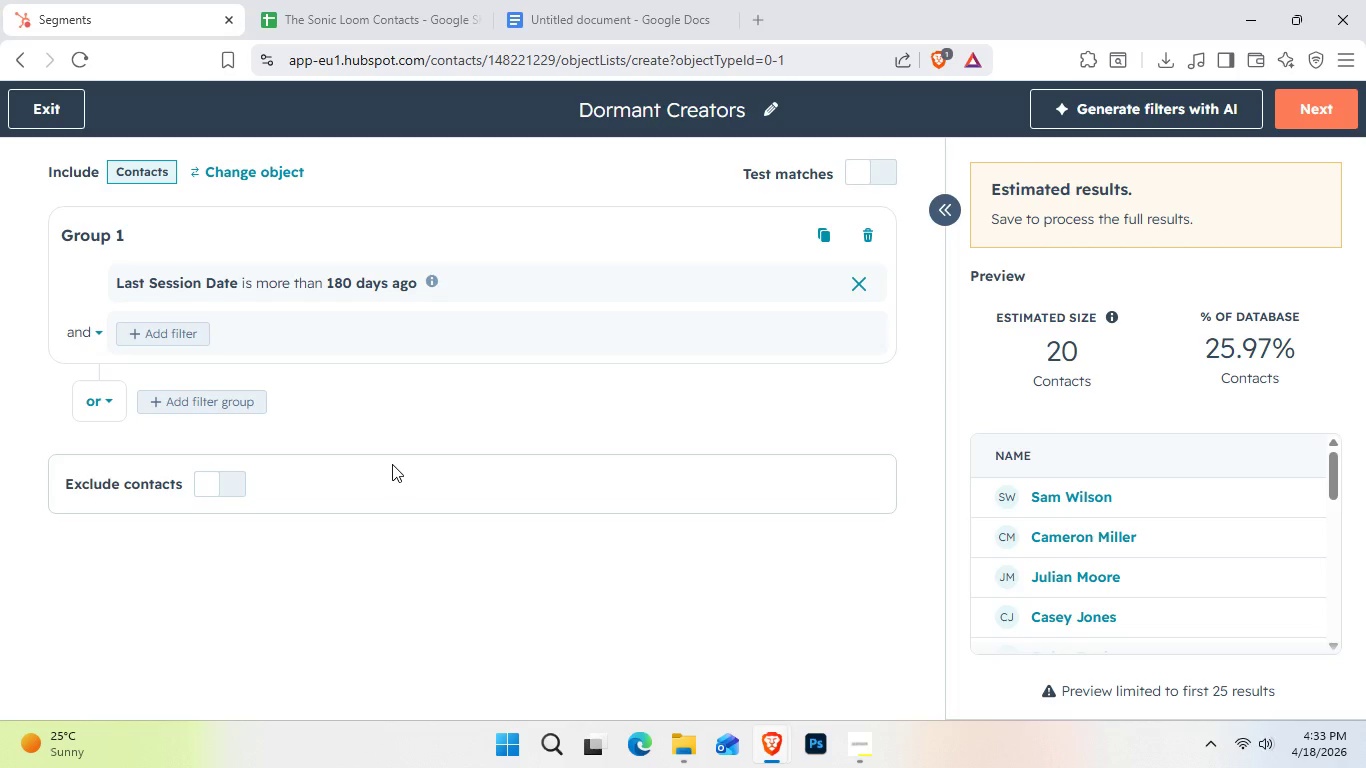 
key(Control+Shift+S)
 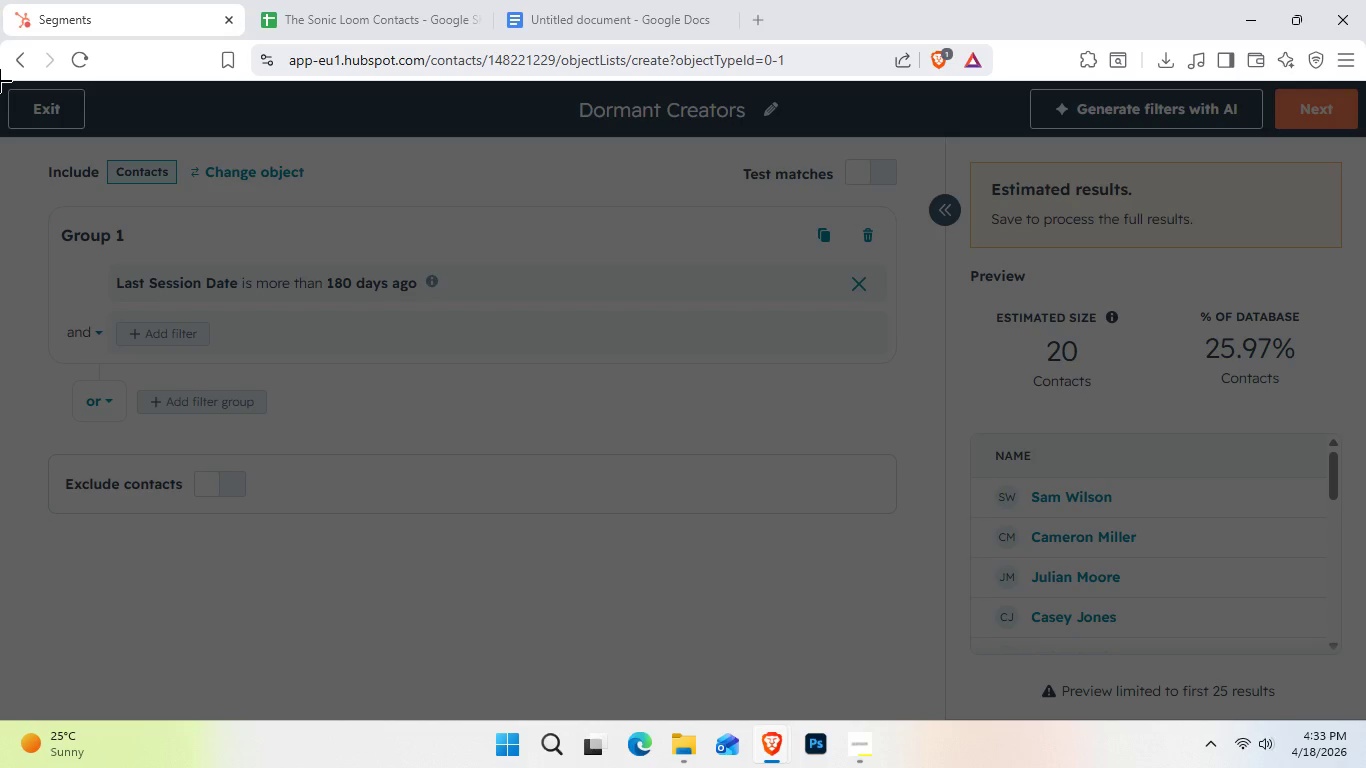 
left_click_drag(start_coordinate=[0, 81], to_coordinate=[1356, 701])
 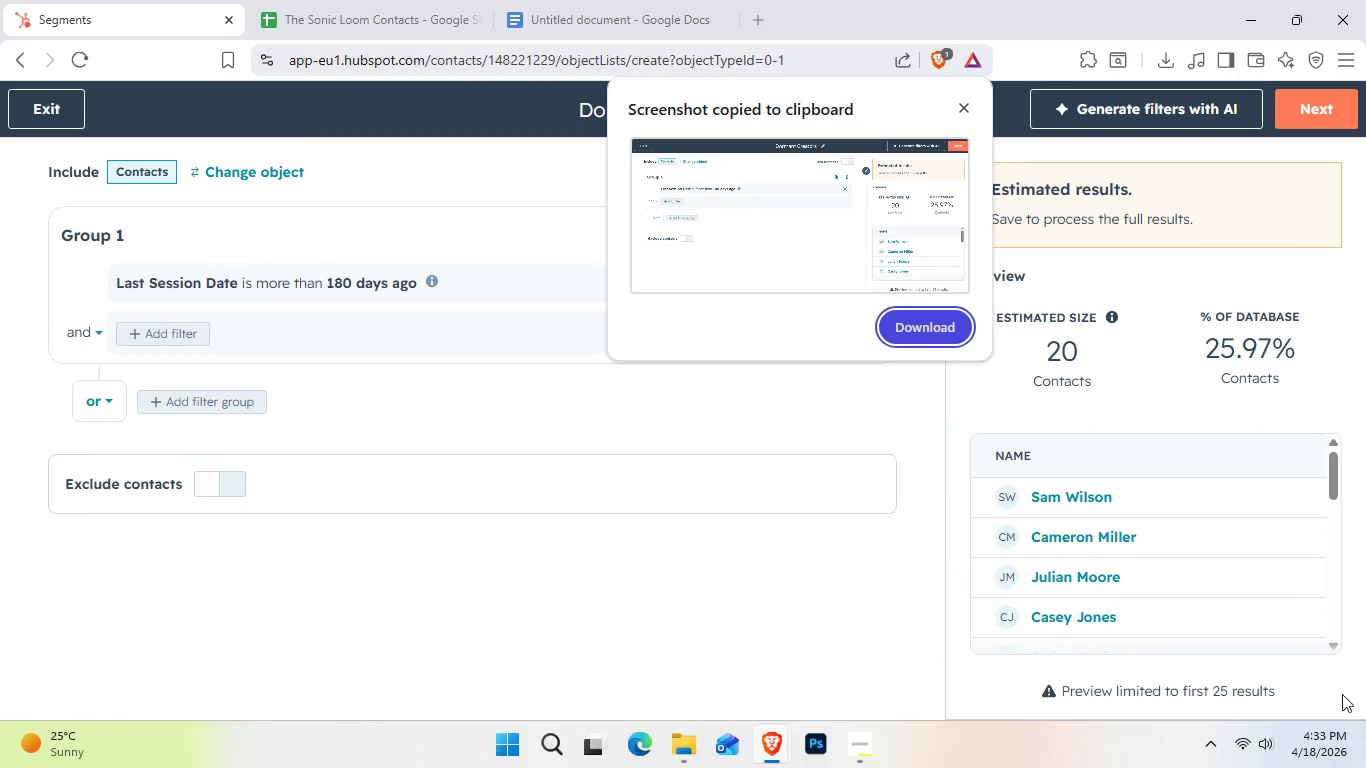 
key(Control+C)
 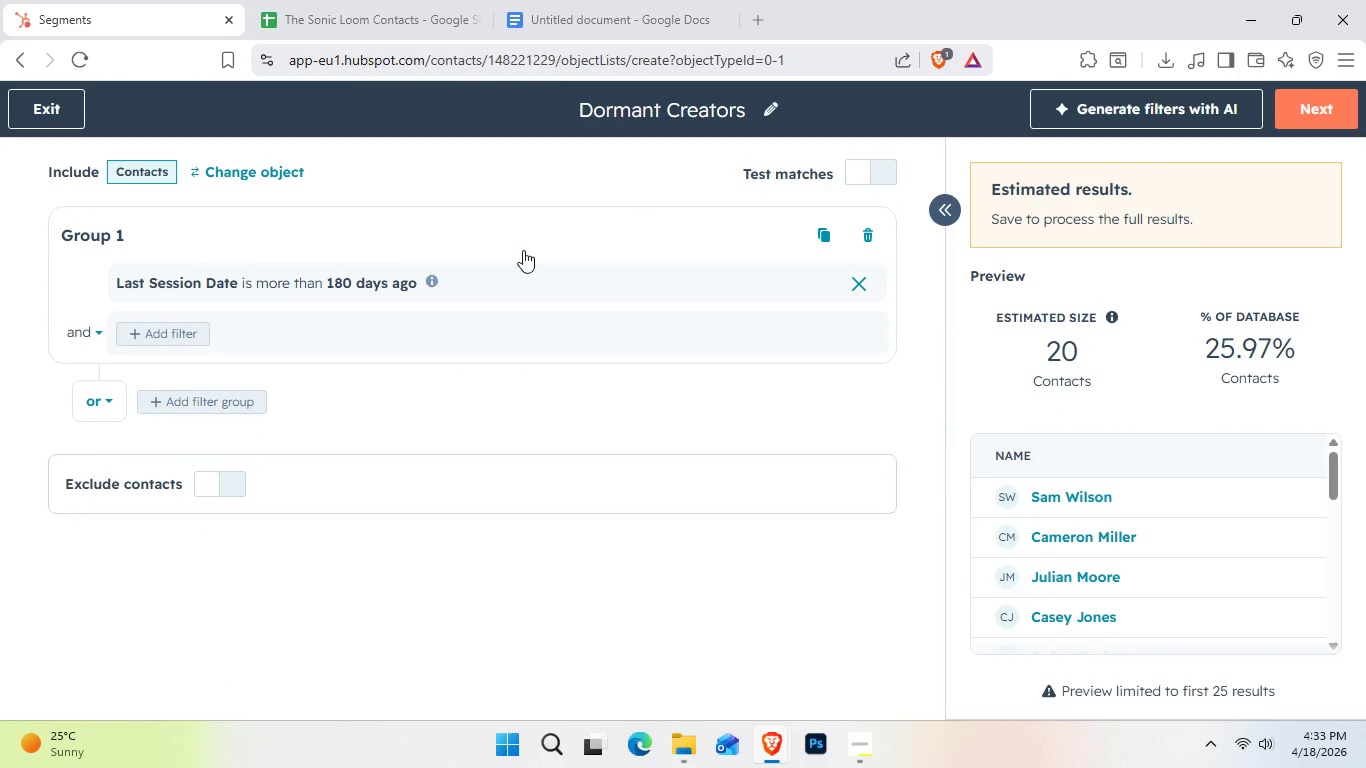 
left_click([582, 0])
 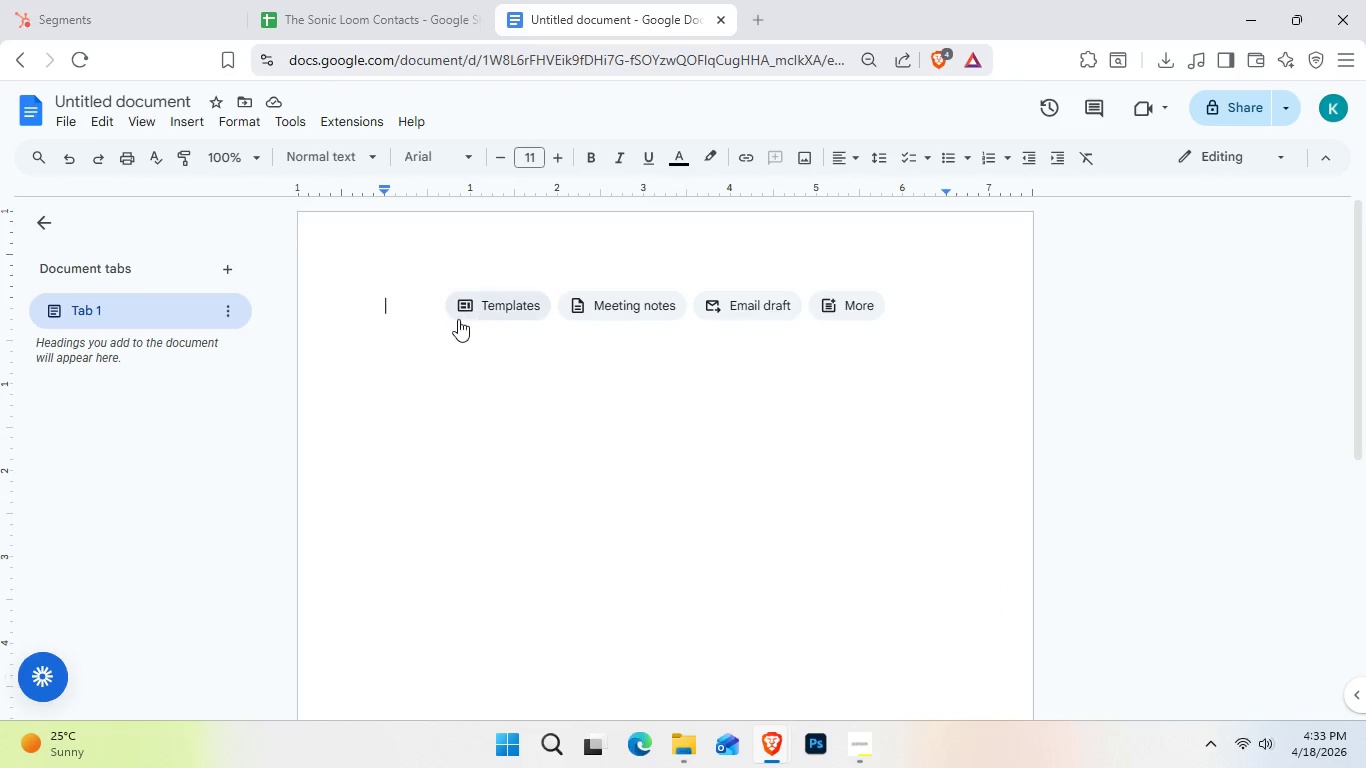 
key(Control+V)
 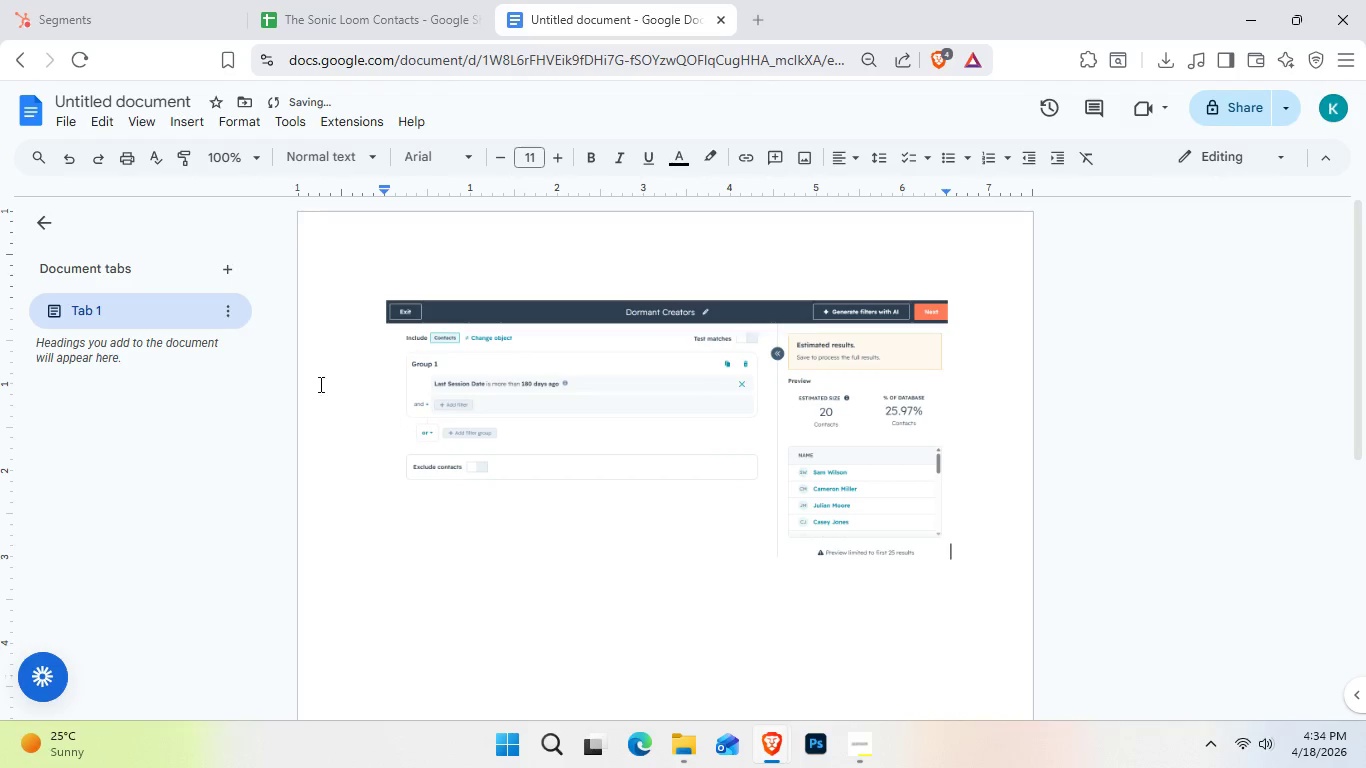 
left_click([13, 0])
 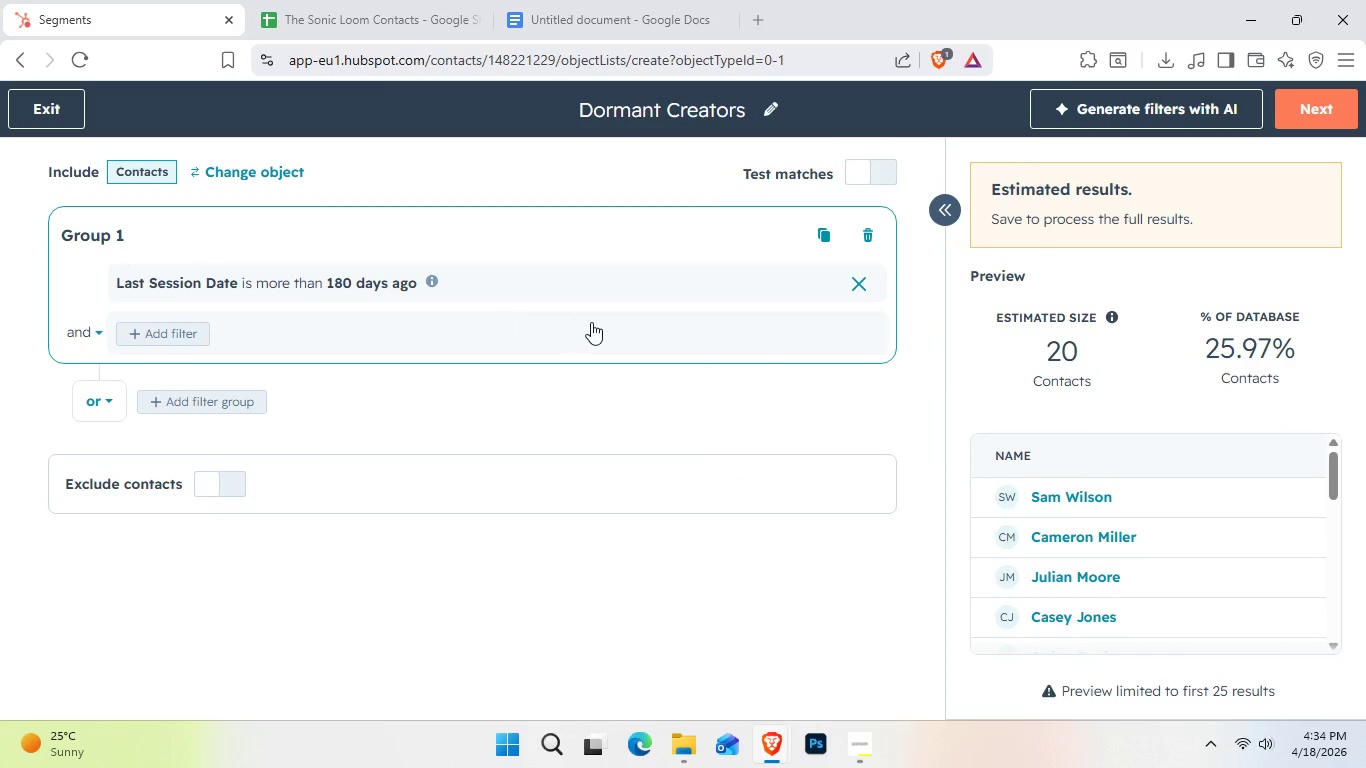 
left_click([617, 297])
 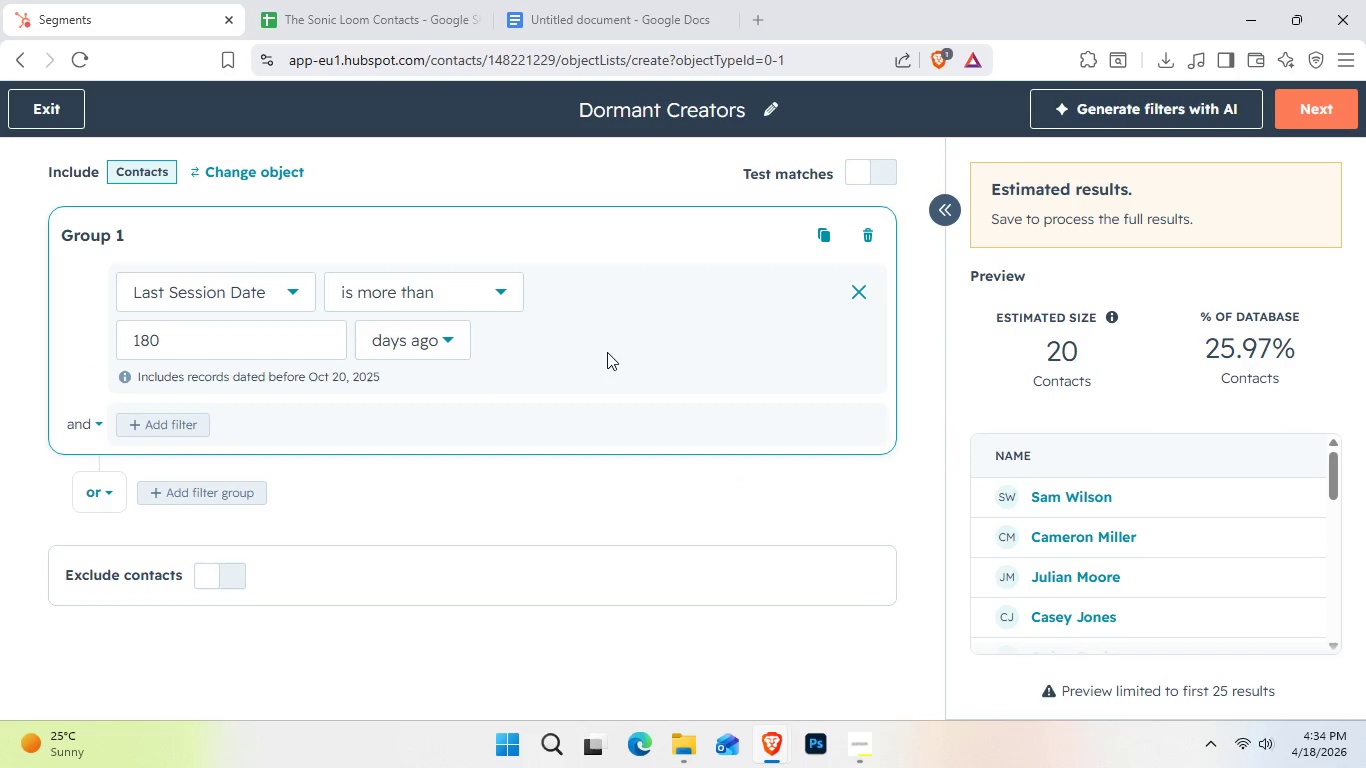 
key(Control+Shift+S)
 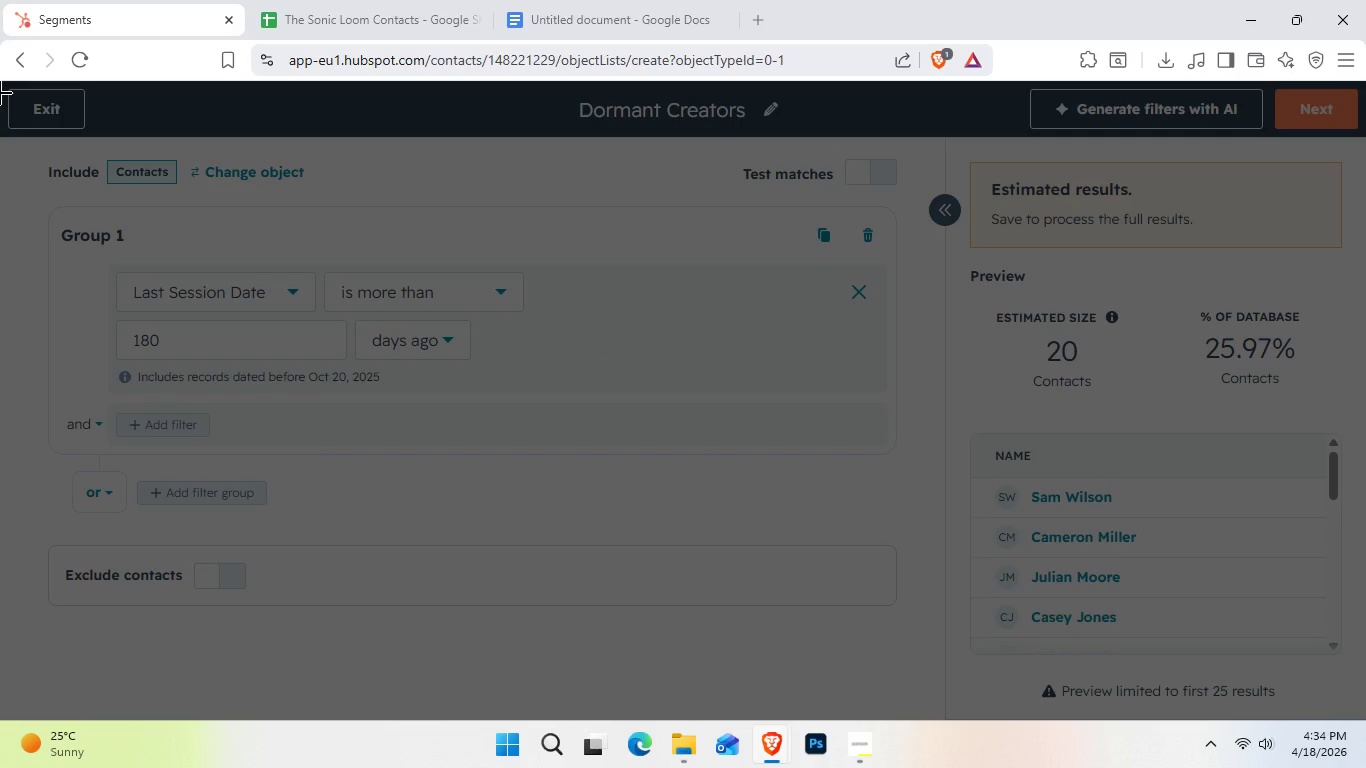 
left_click_drag(start_coordinate=[0, 93], to_coordinate=[1365, 703])
 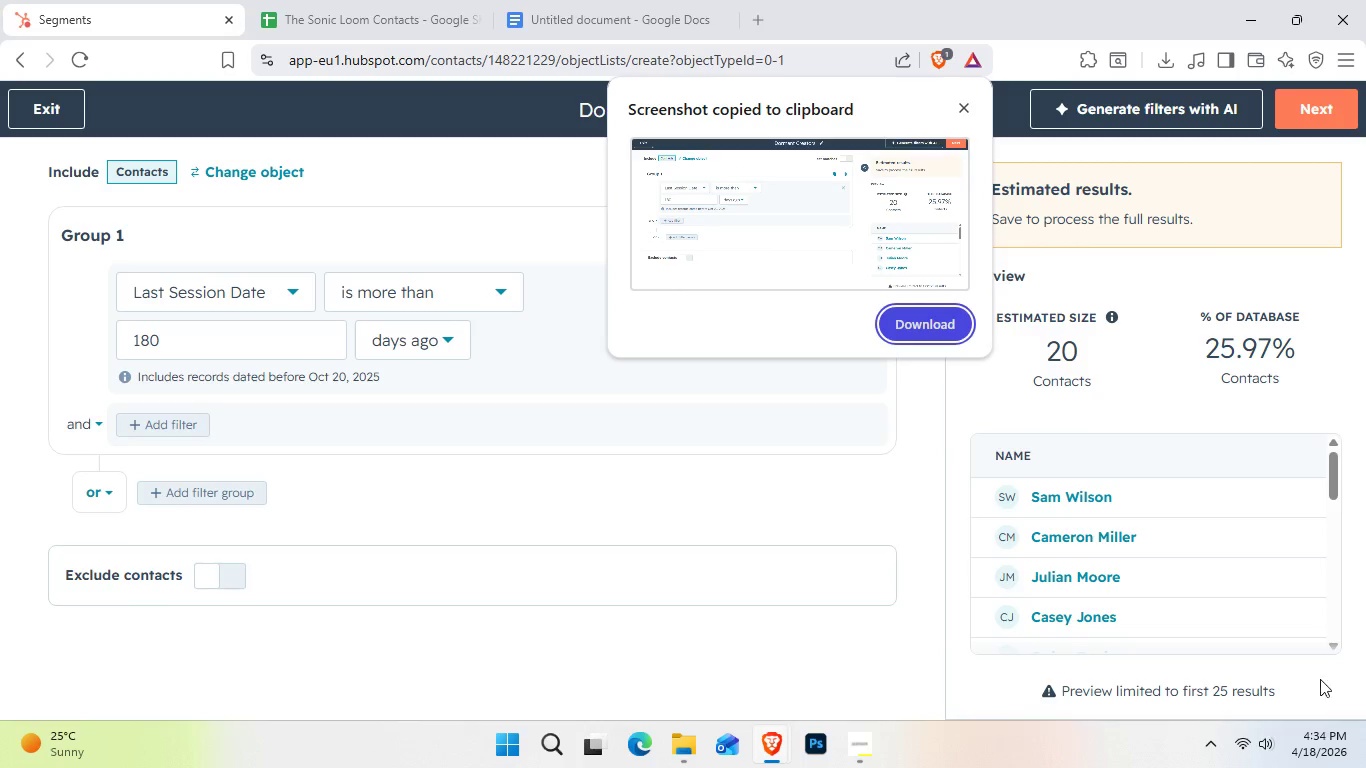 
key(Control+C)
 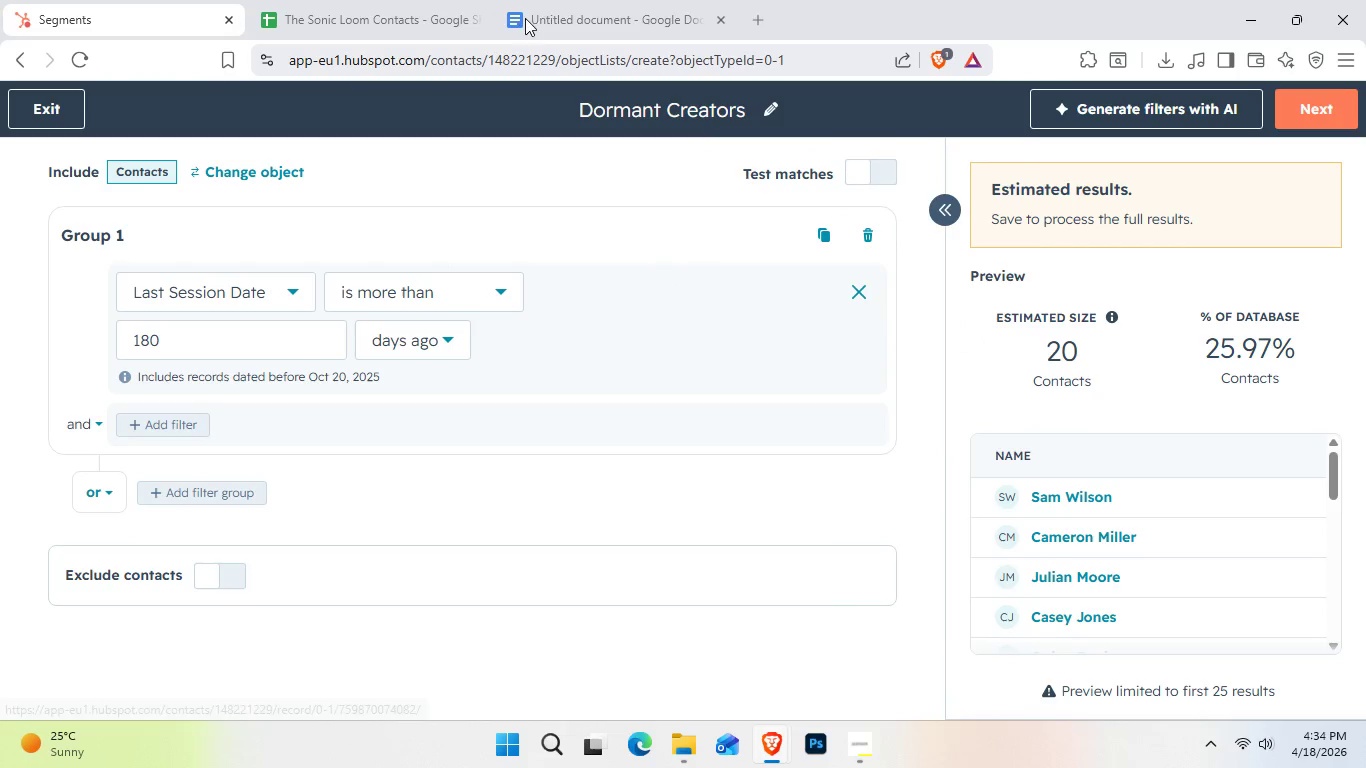 
left_click([571, 0])
 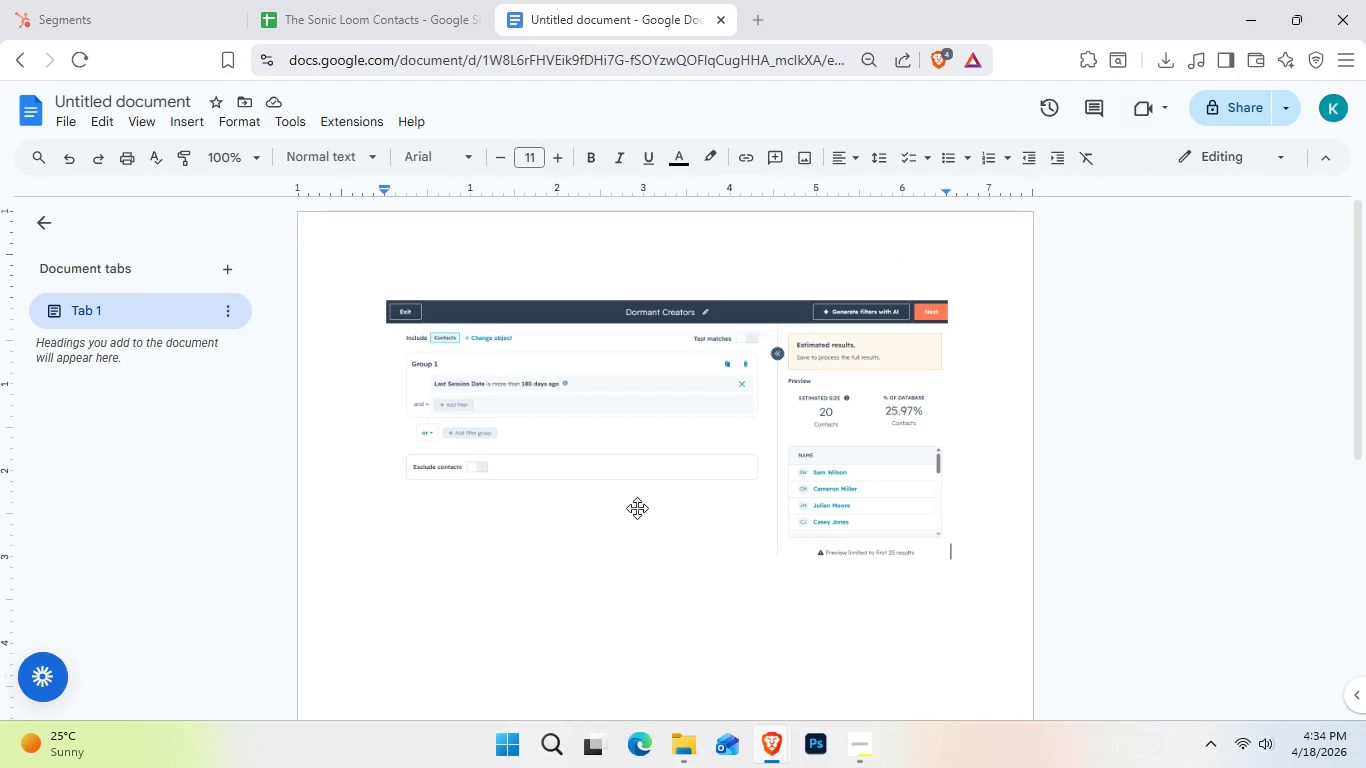 
key(NumpadEnter)
 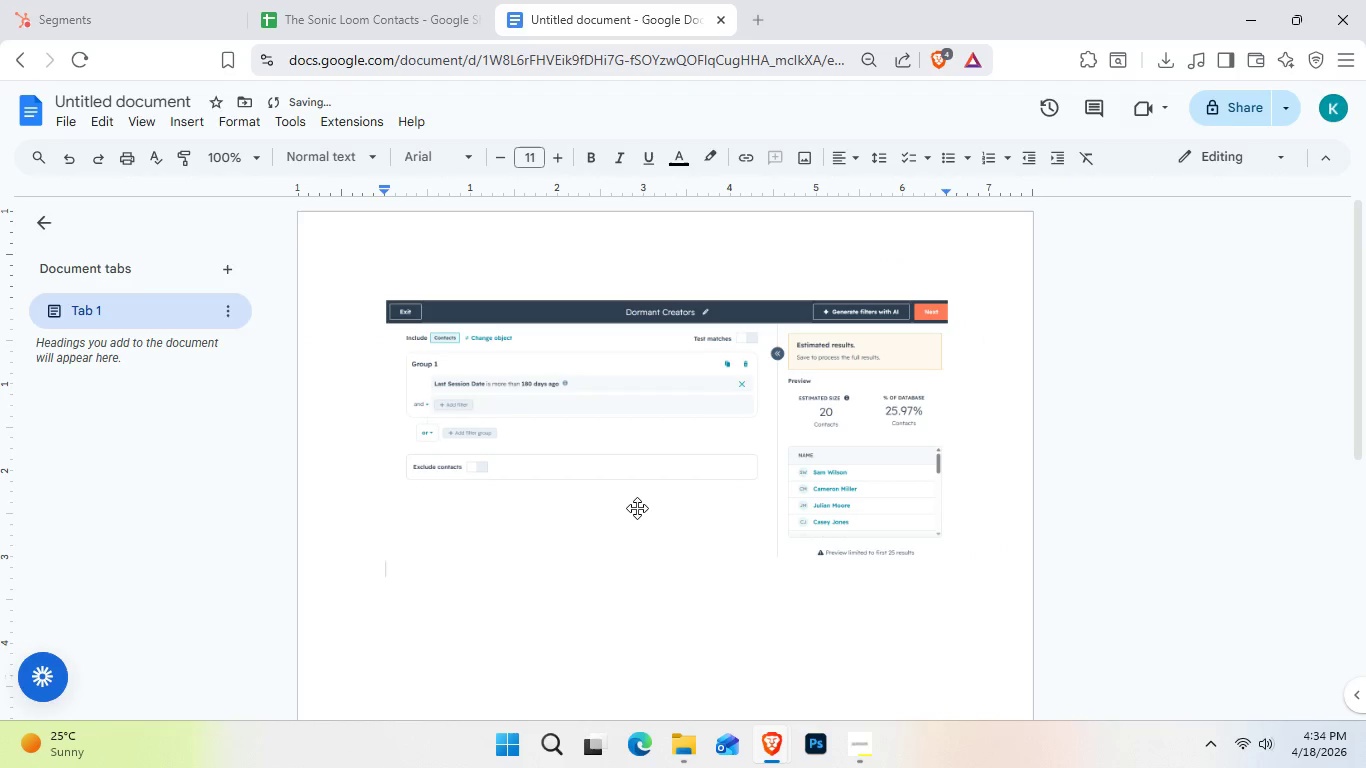 
key(NumpadEnter)
 